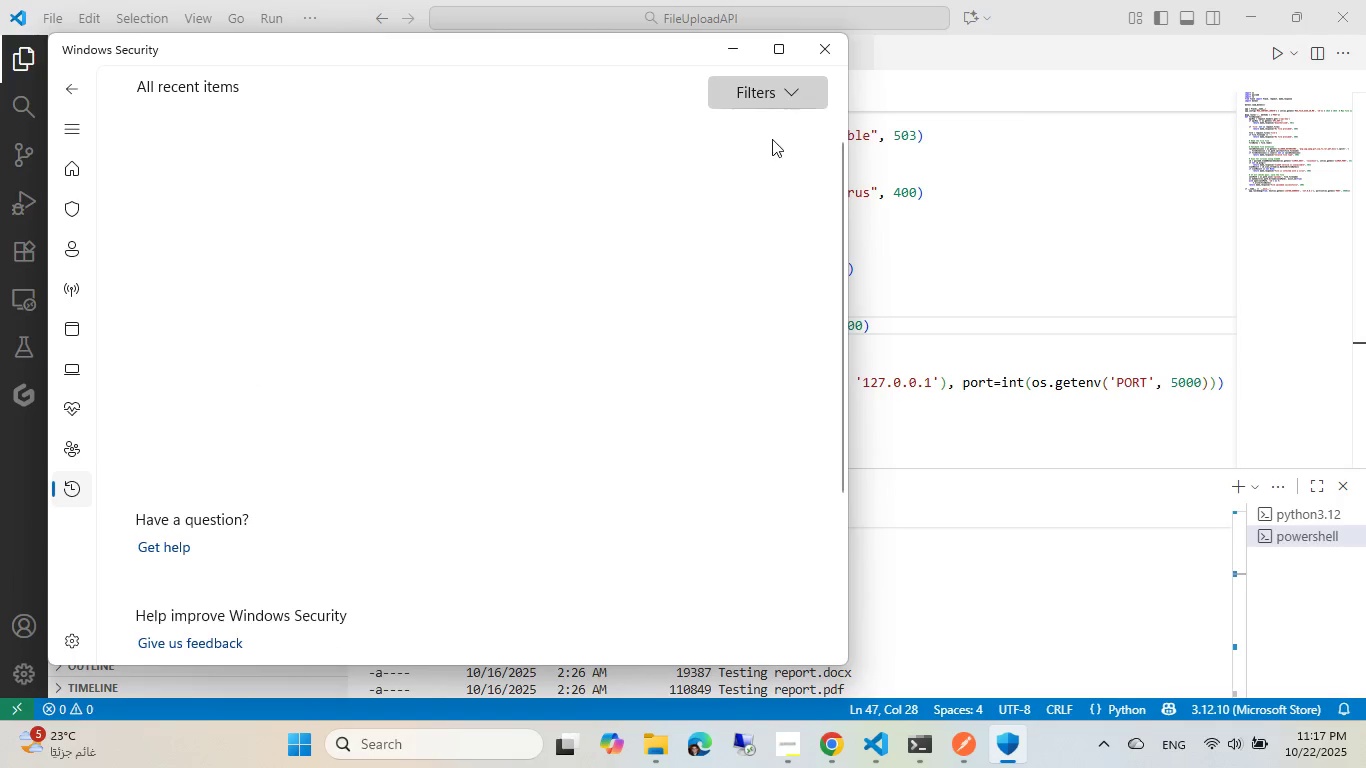 
scroll: coordinate [667, 241], scroll_direction: up, amount: 4.0
 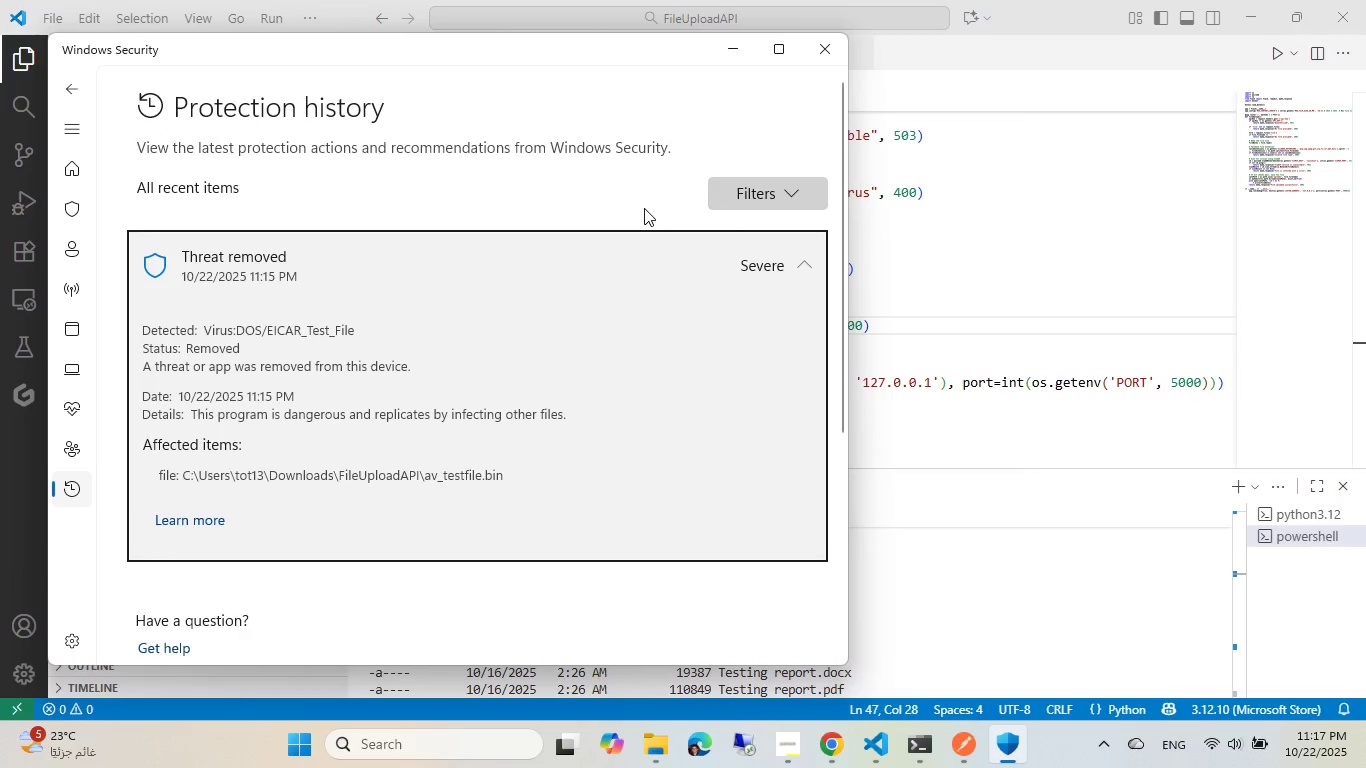 
left_click([644, 208])
 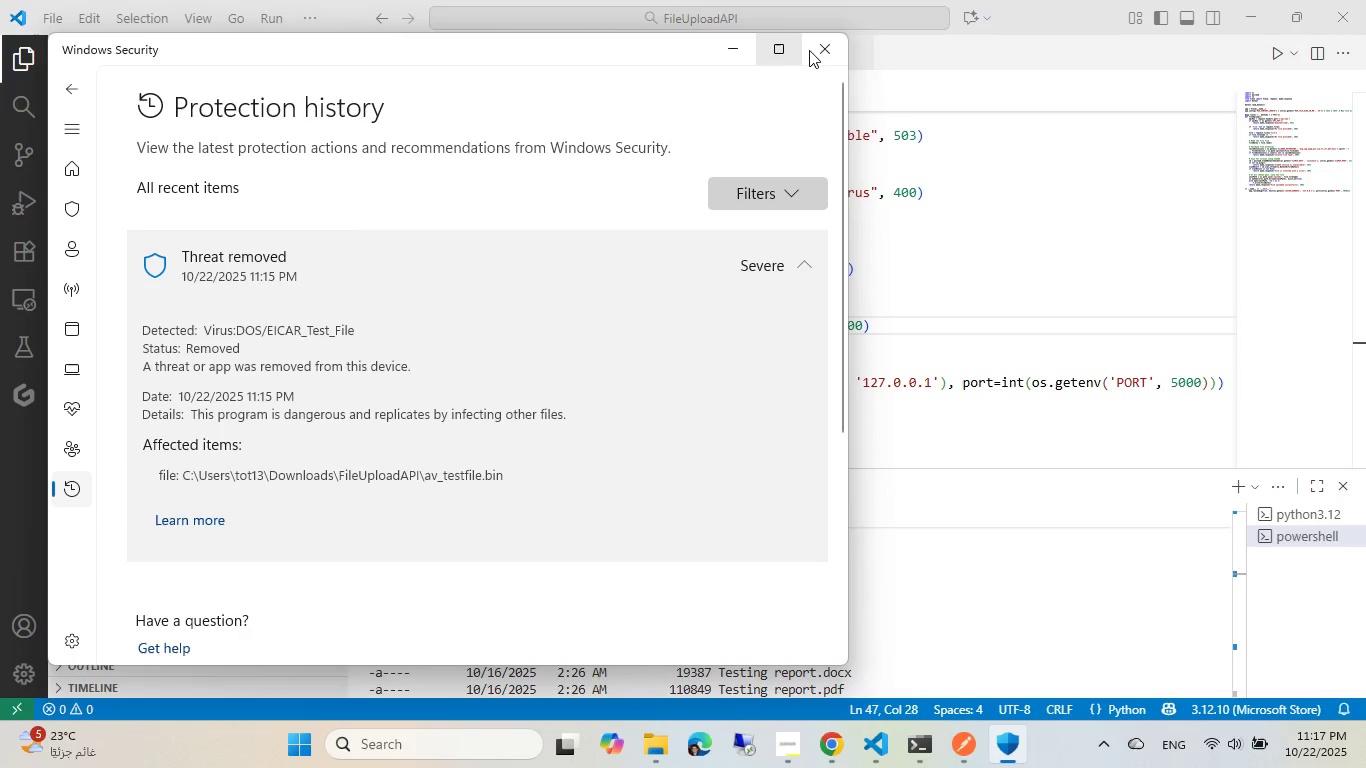 
left_click([808, 57])
 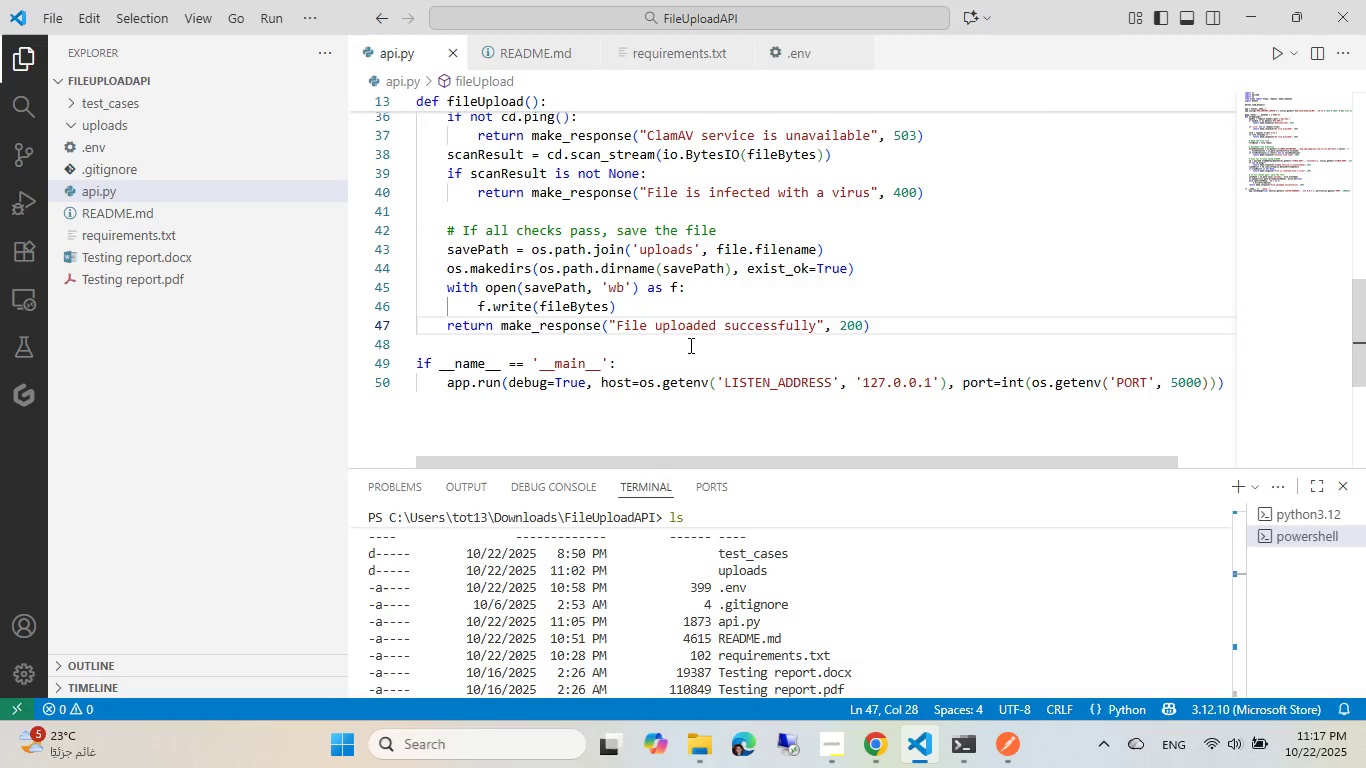 
left_click([689, 343])
 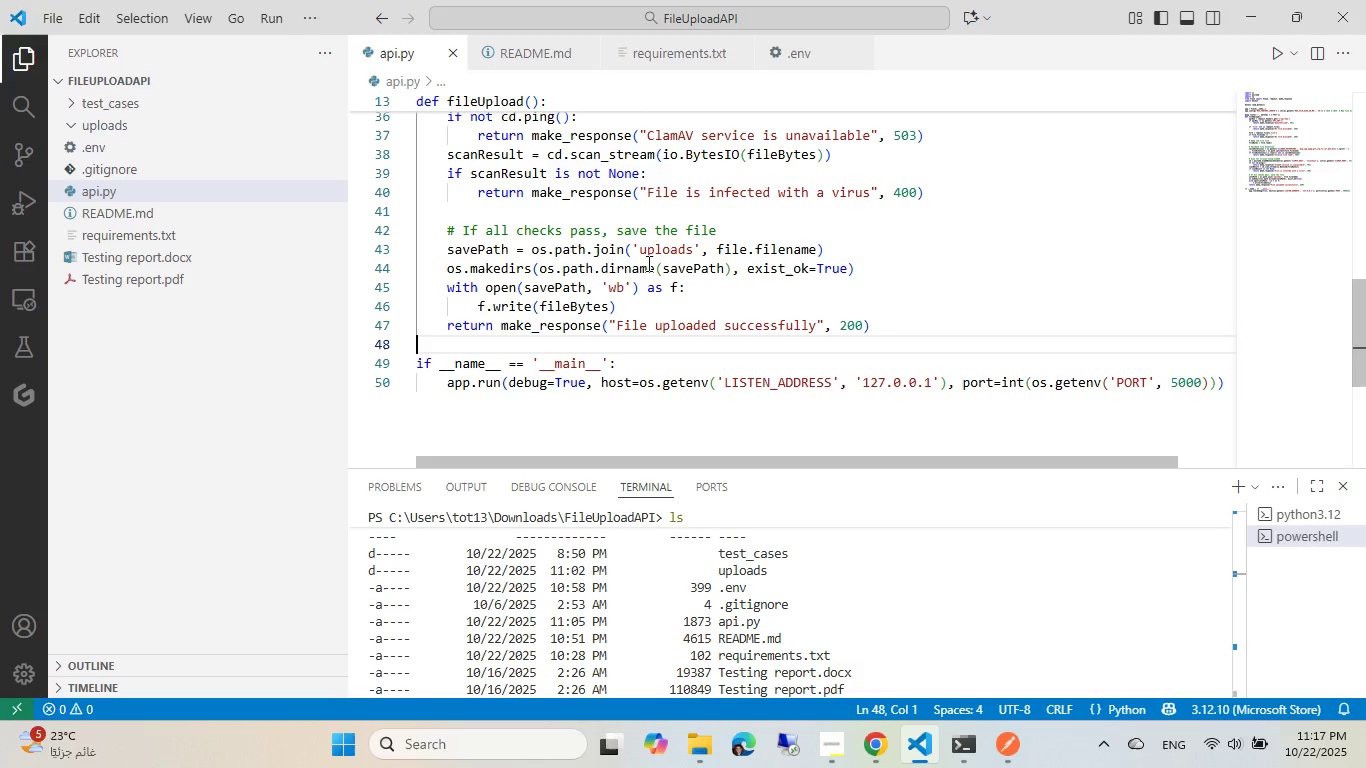 
left_click([109, 98])
 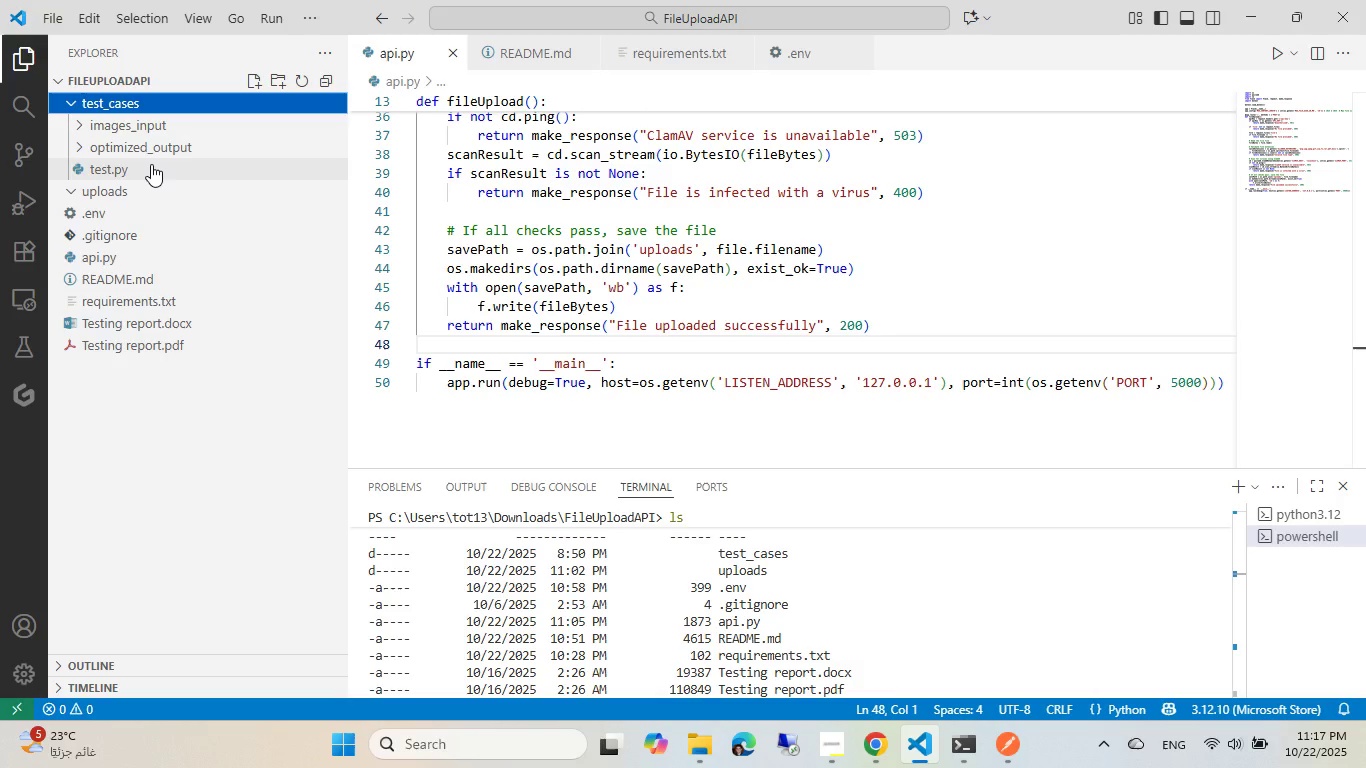 
left_click([151, 164])
 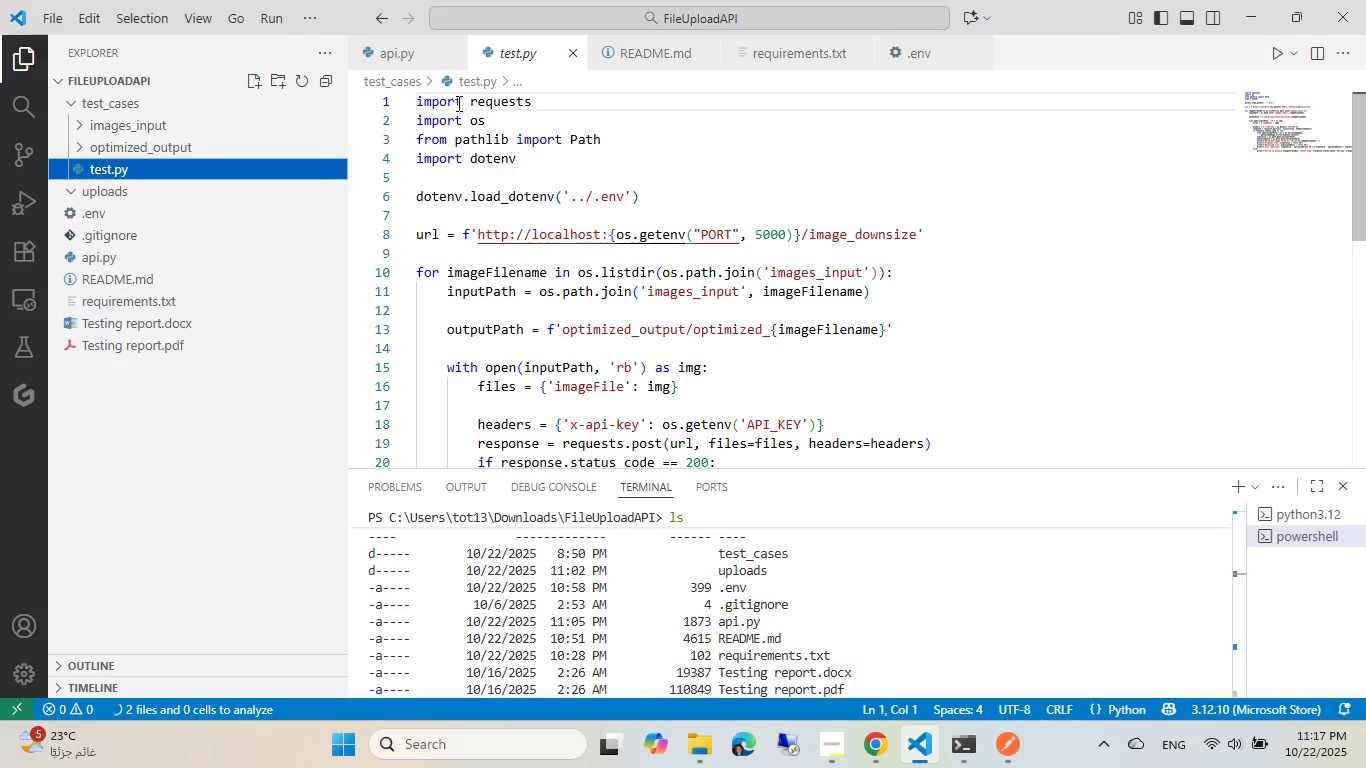 
left_click([575, 49])
 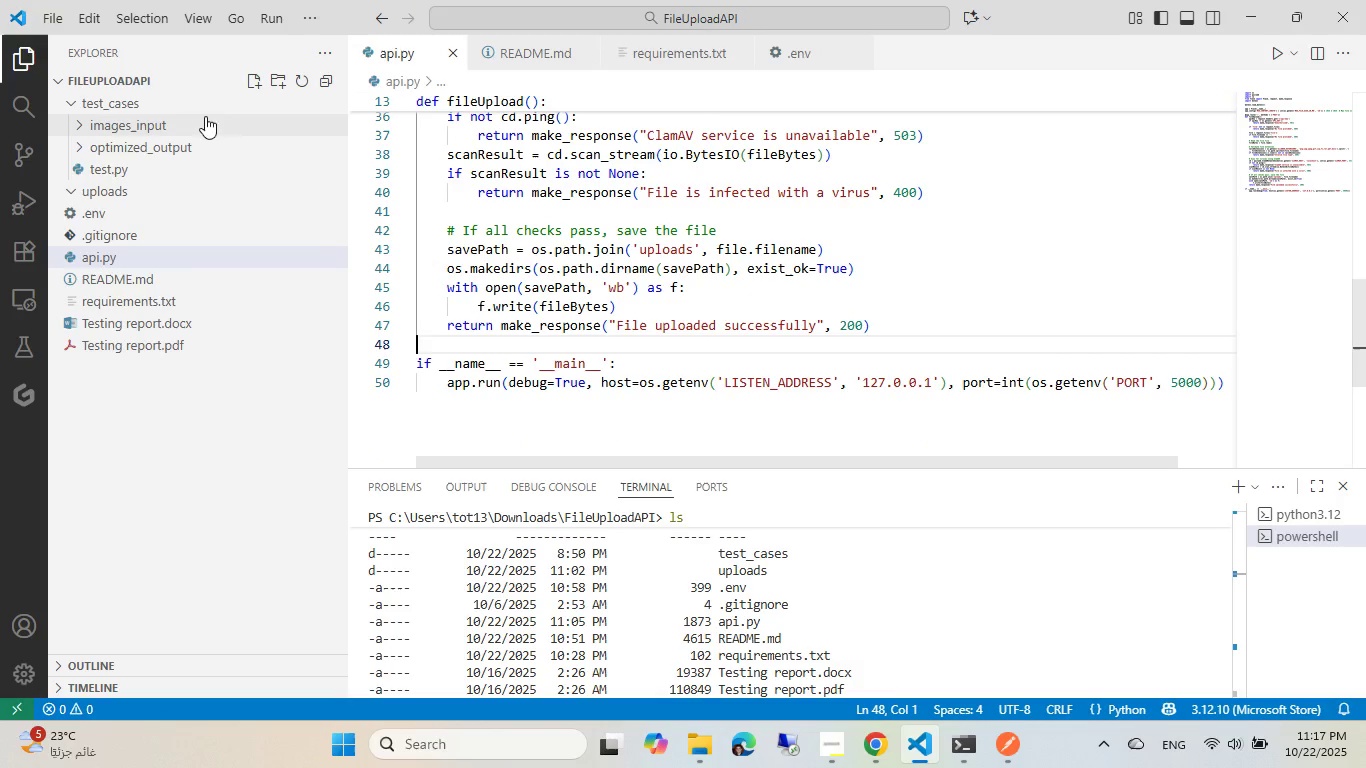 
right_click([181, 102])
 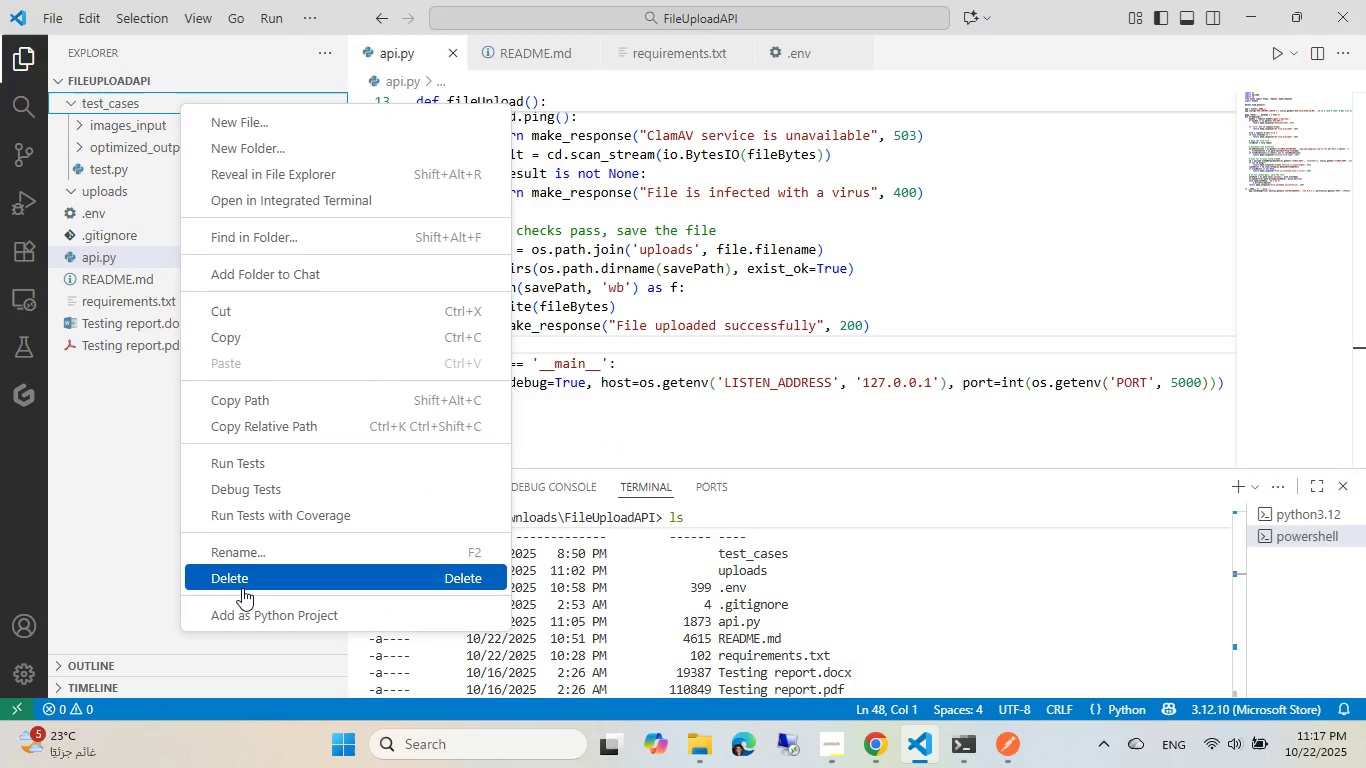 
left_click([242, 588])
 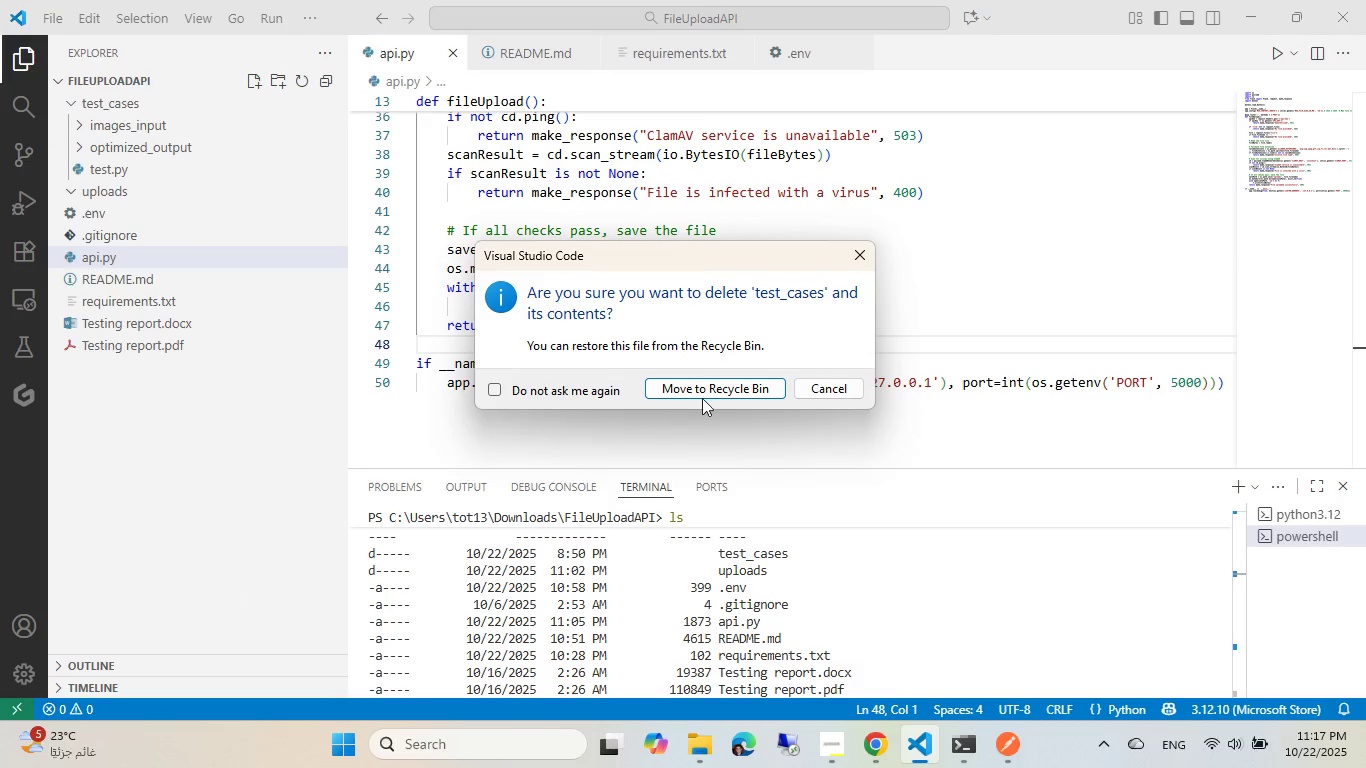 
left_click([705, 394])
 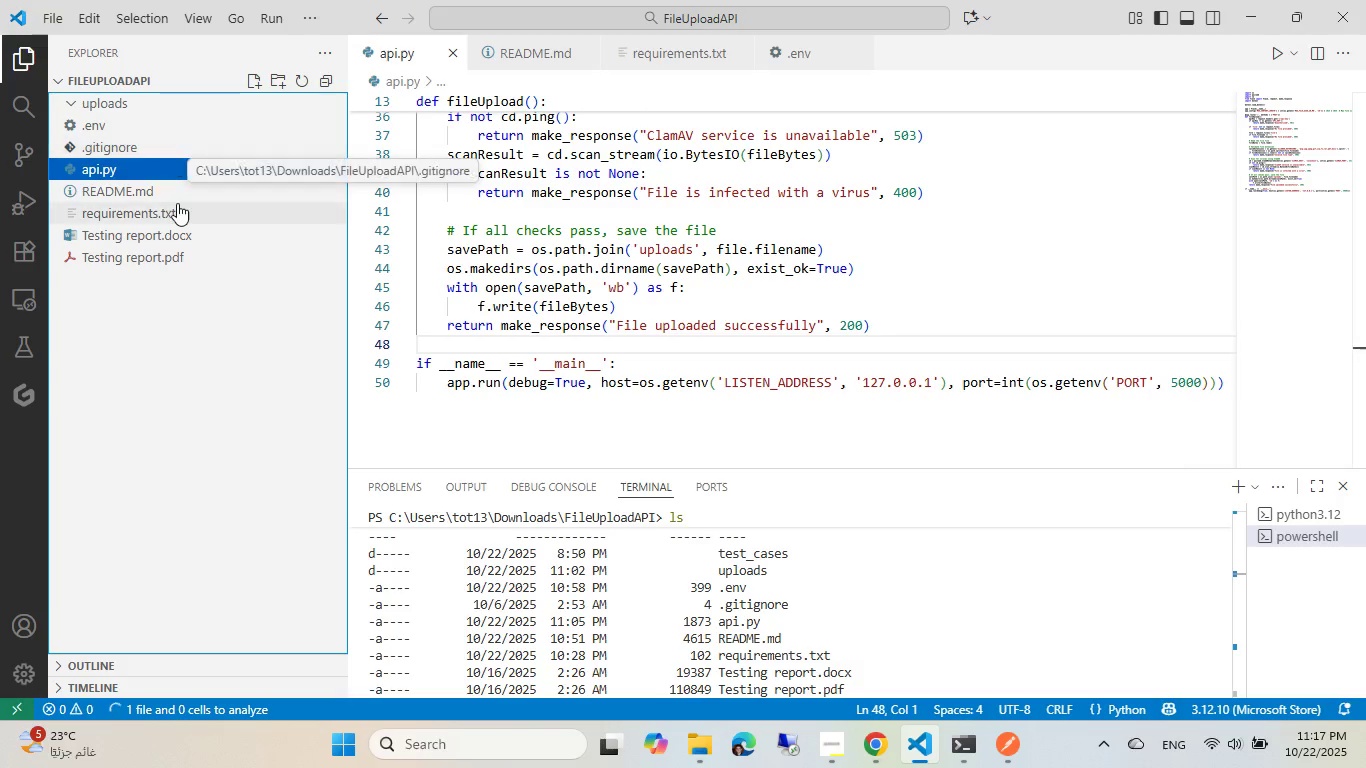 
left_click([191, 307])
 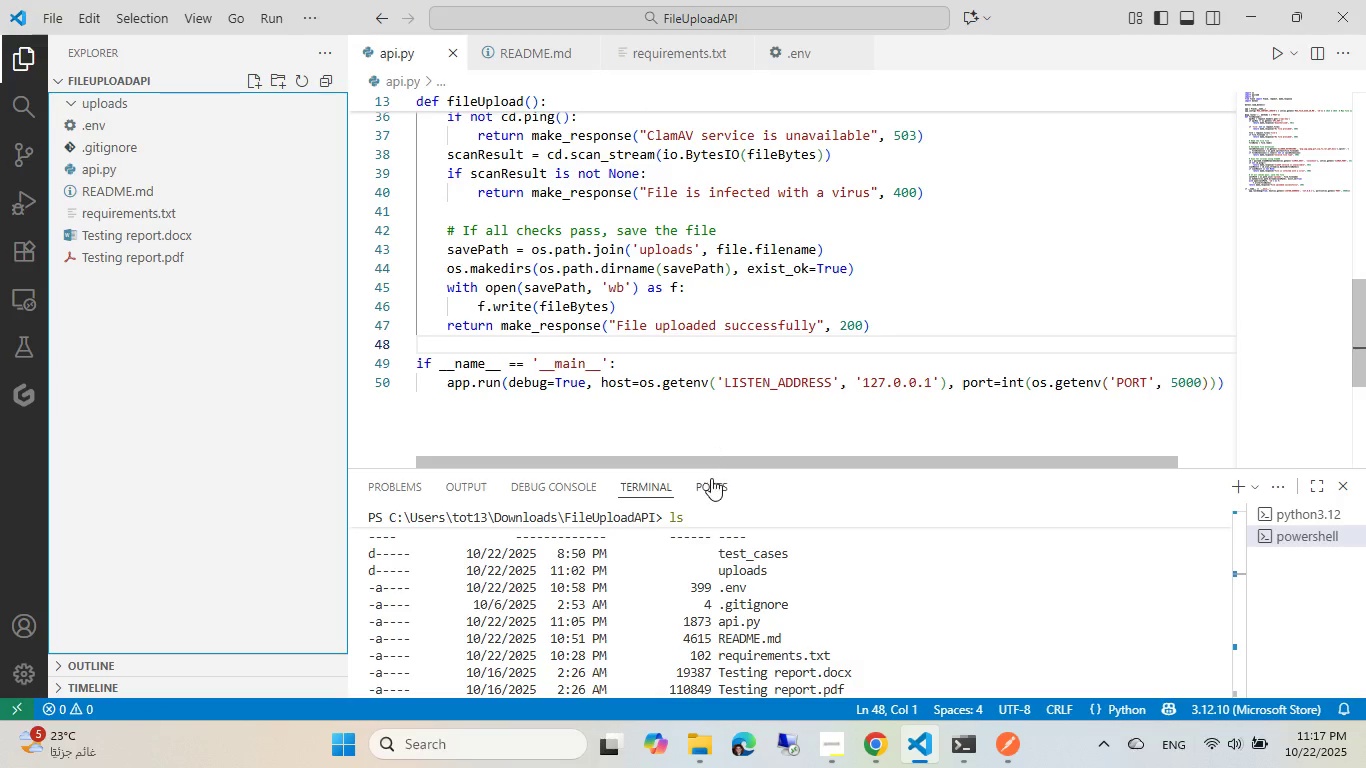 
left_click([688, 745])
 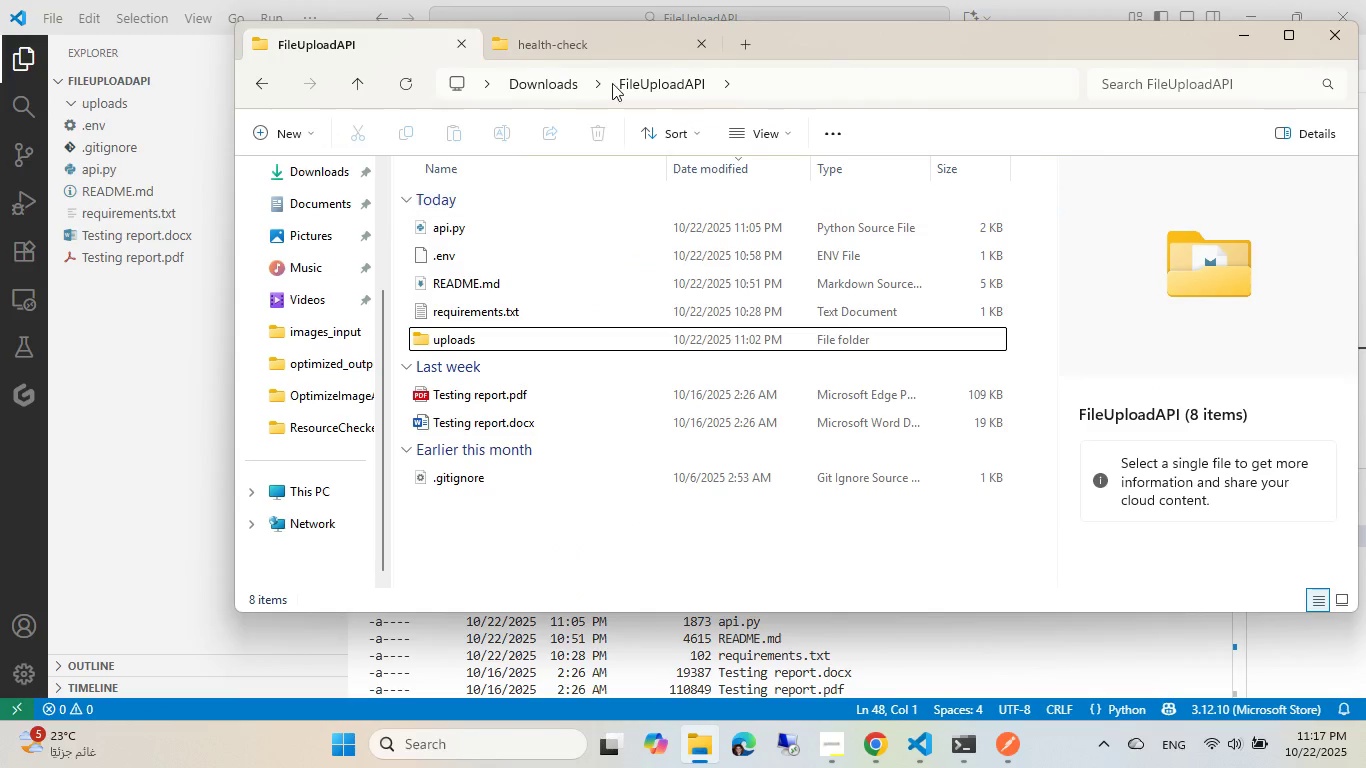 
left_click([602, 29])
 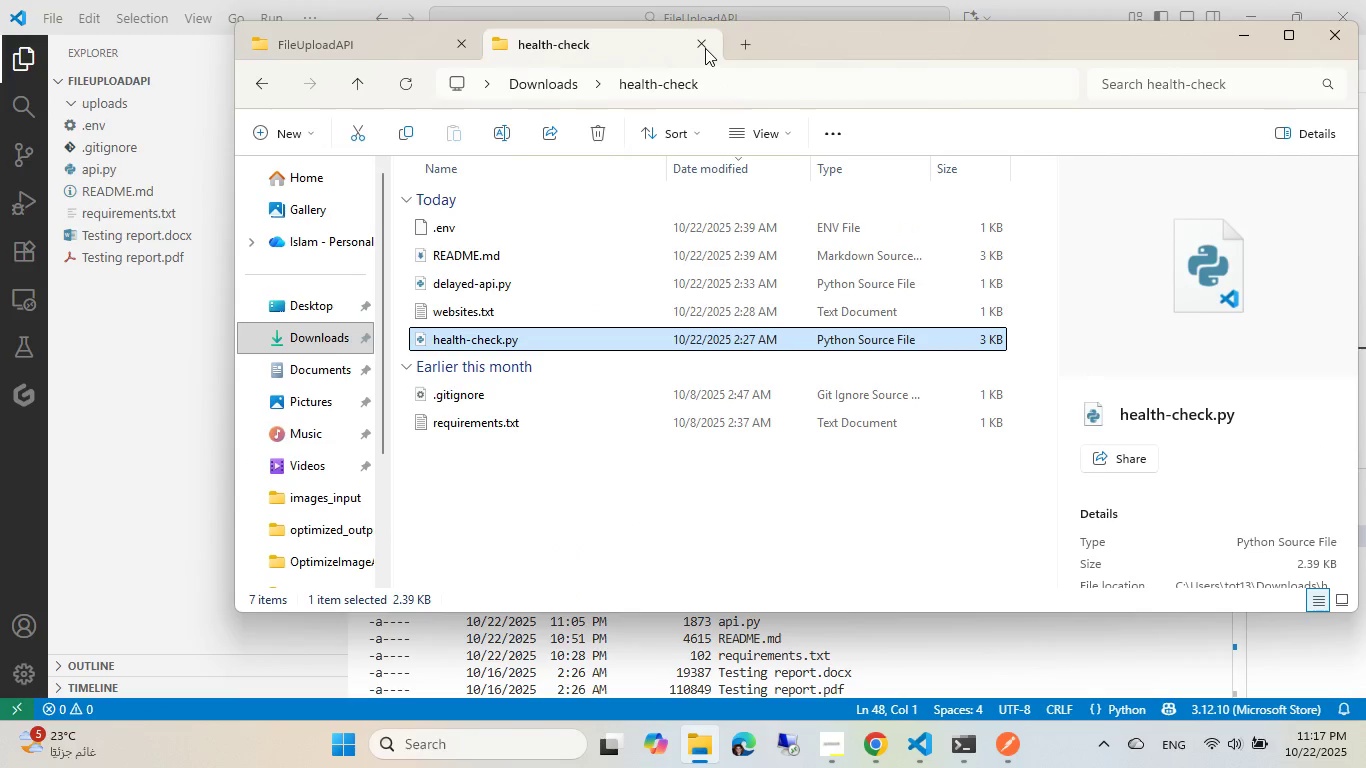 
left_click([703, 46])
 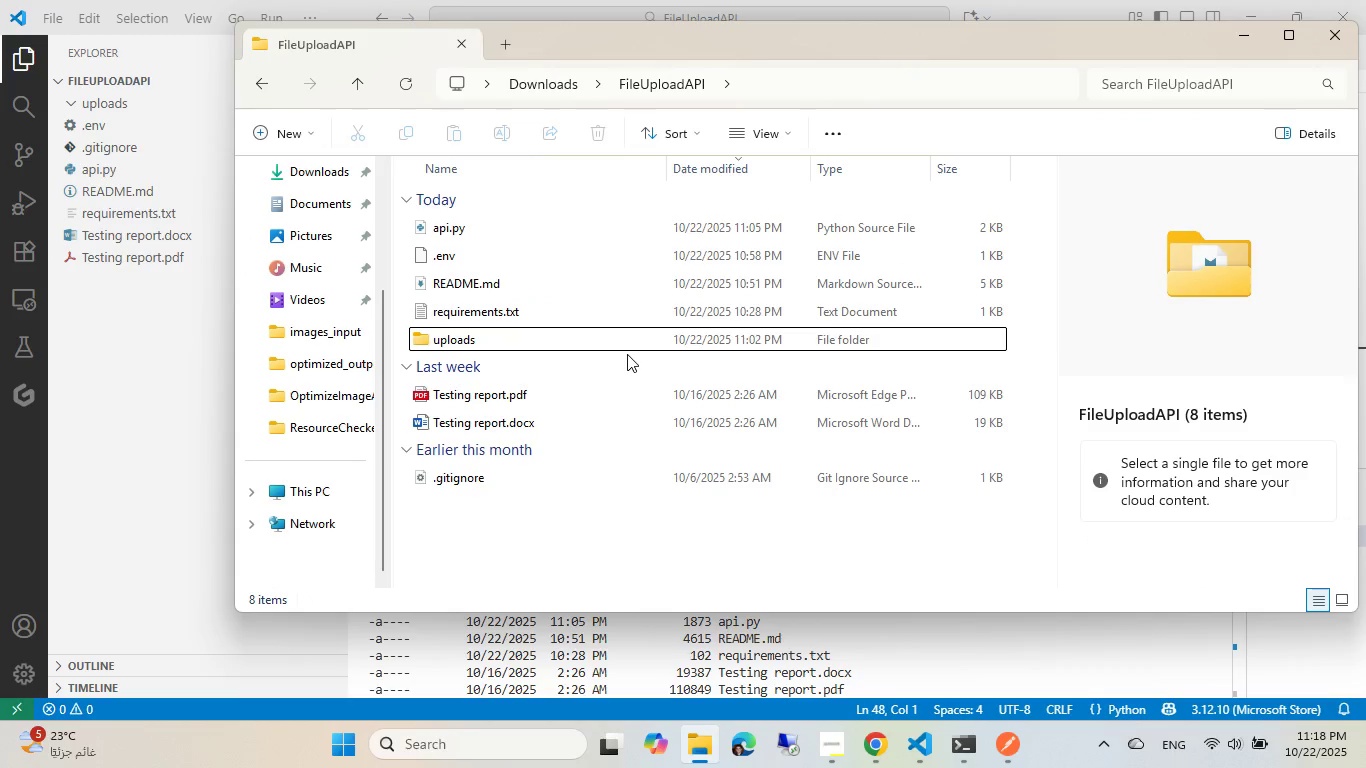 
mouse_move([632, 293])
 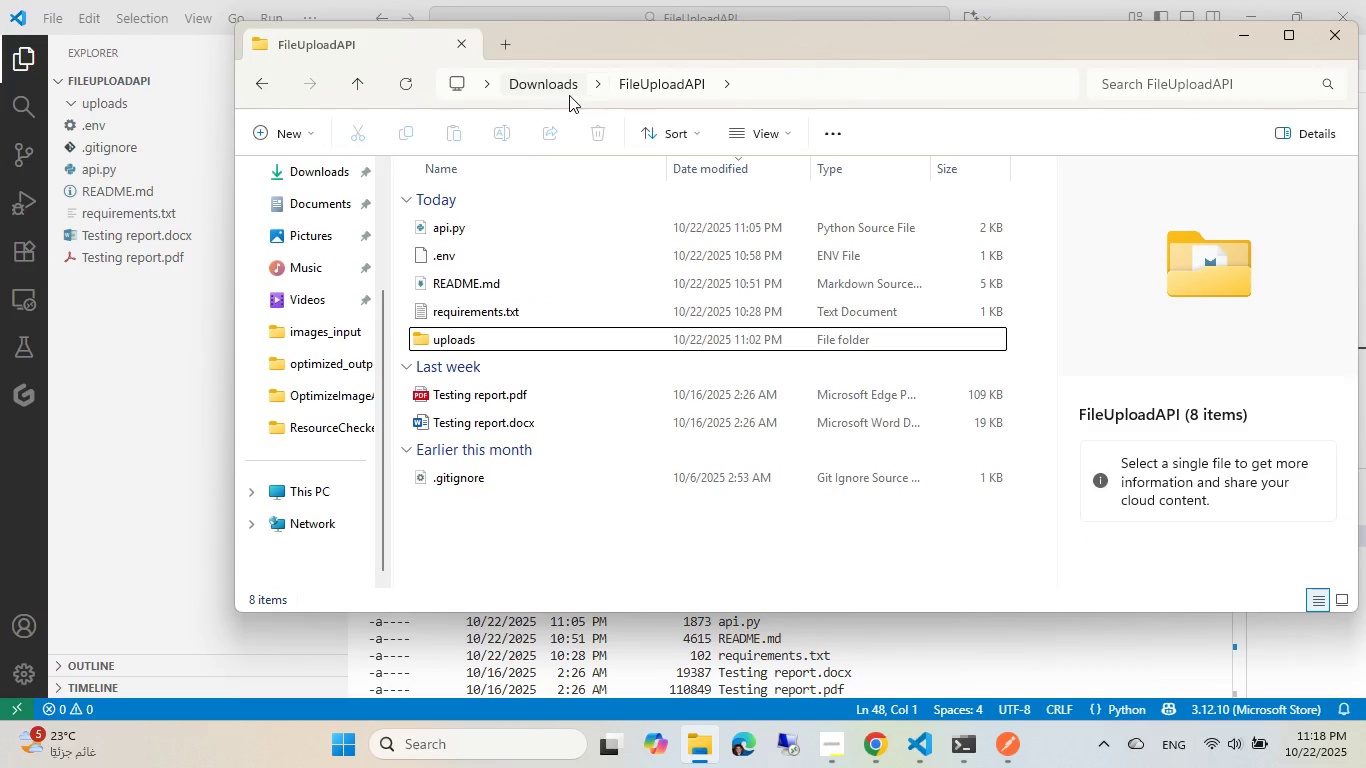 
middle_click([569, 94])
 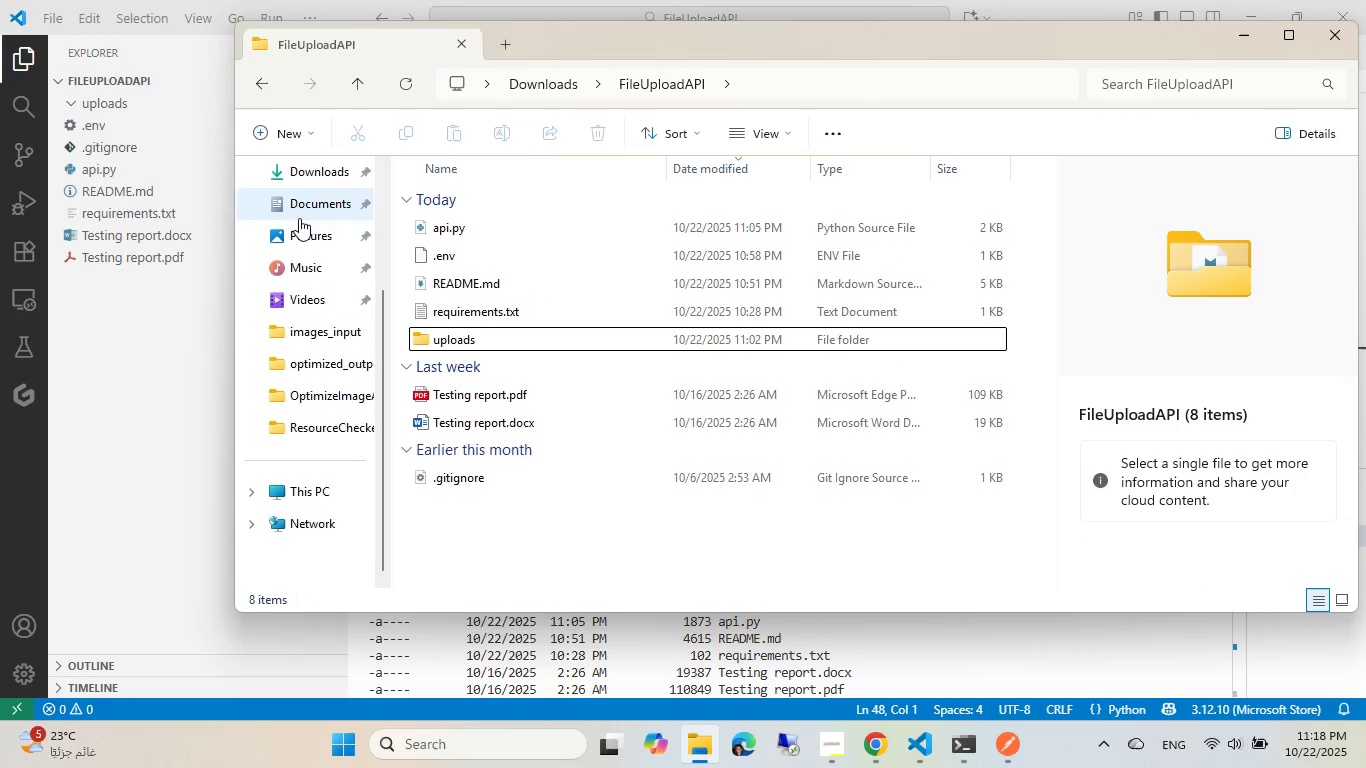 
scroll: coordinate [291, 277], scroll_direction: up, amount: 6.0
 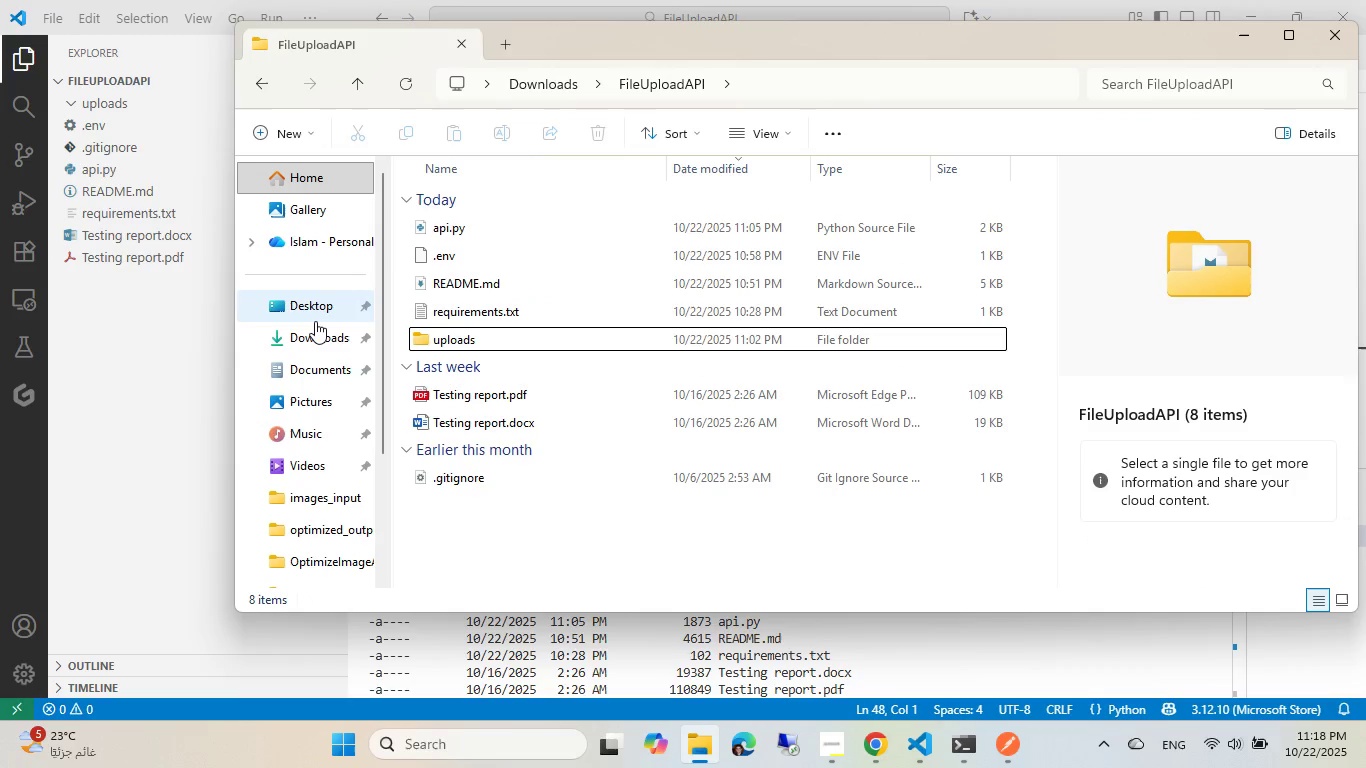 
middle_click([315, 321])
 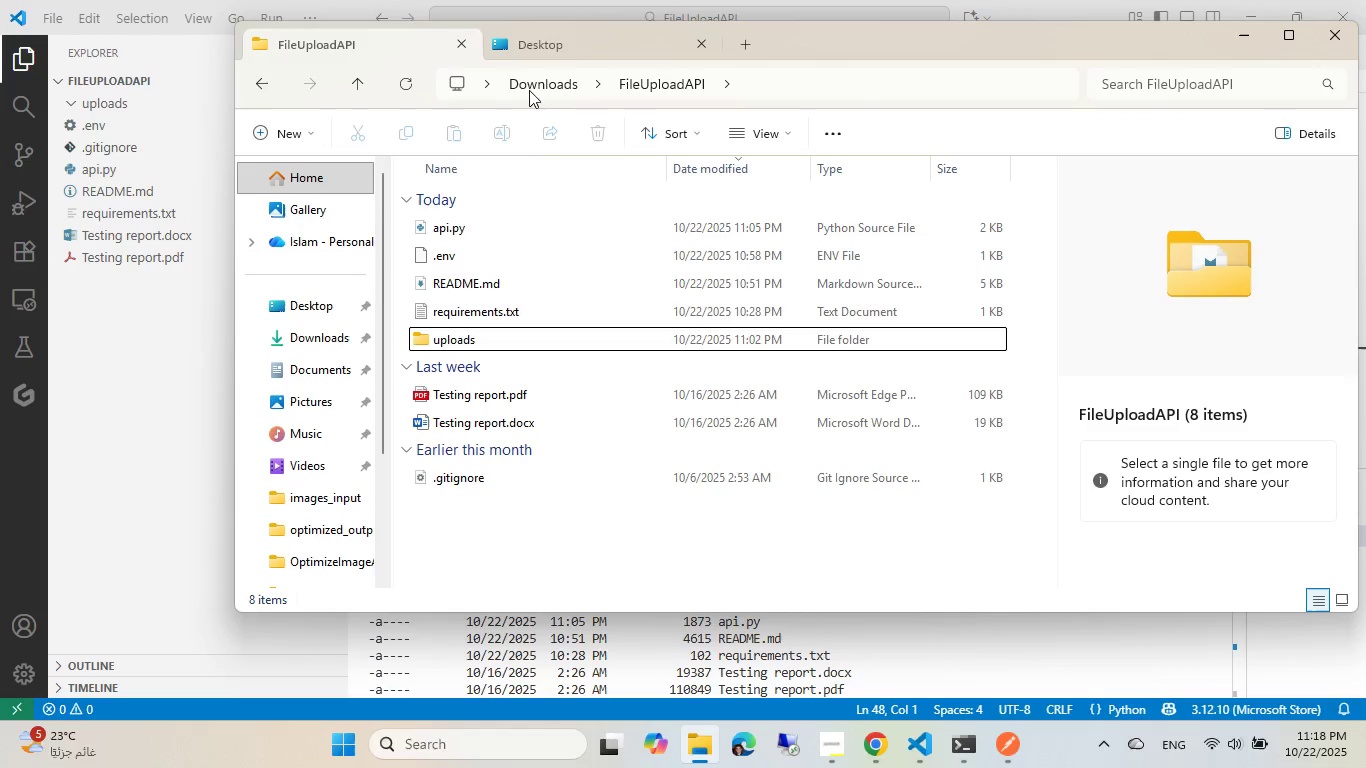 
left_click([577, 37])
 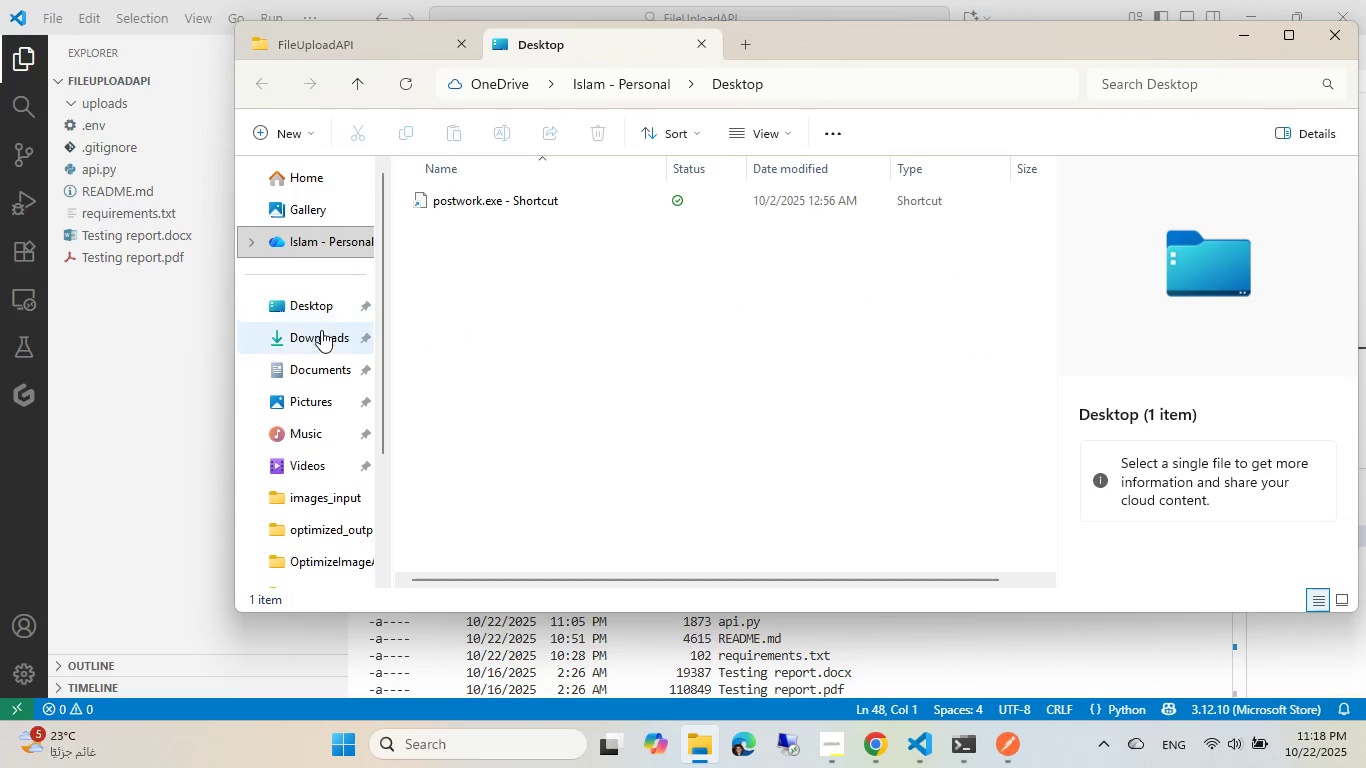 
left_click([322, 337])
 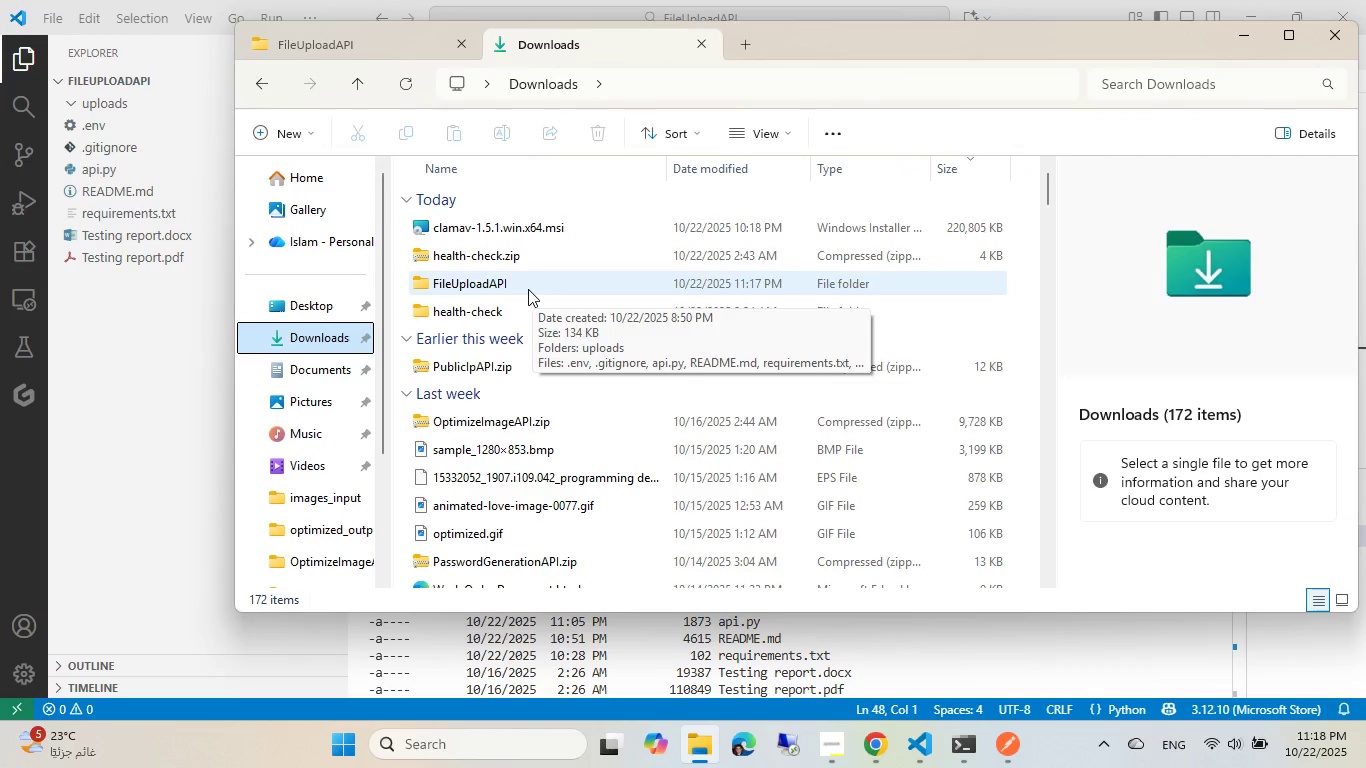 
double_click([504, 305])
 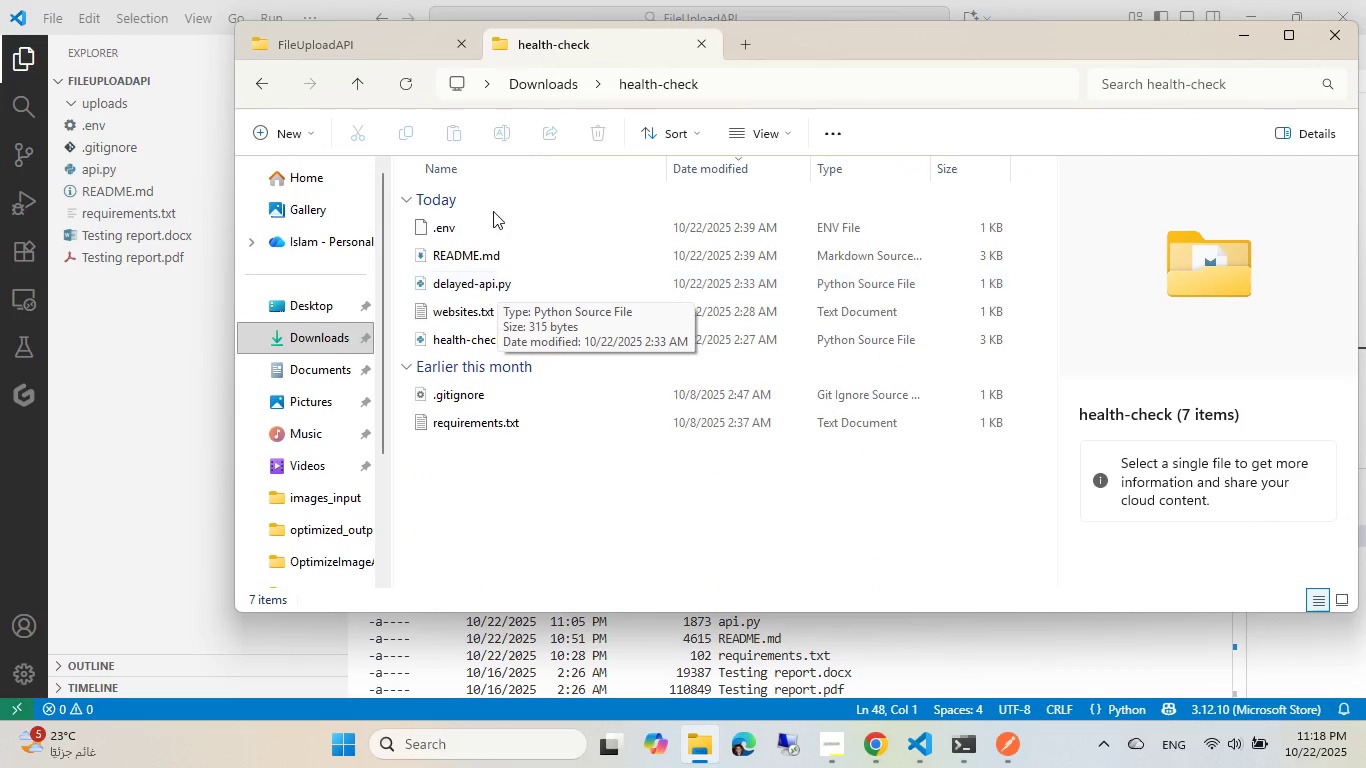 
left_click([544, 78])
 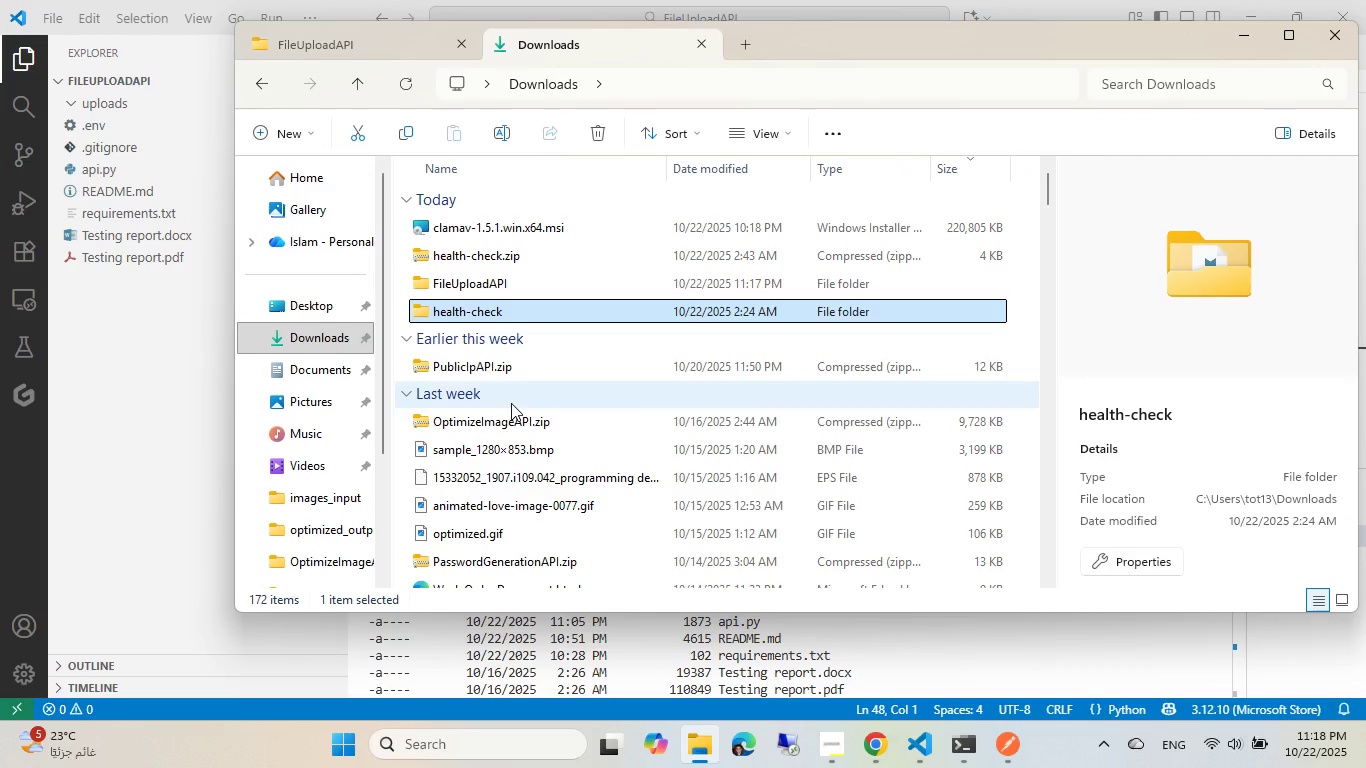 
scroll: coordinate [499, 461], scroll_direction: down, amount: 2.0
 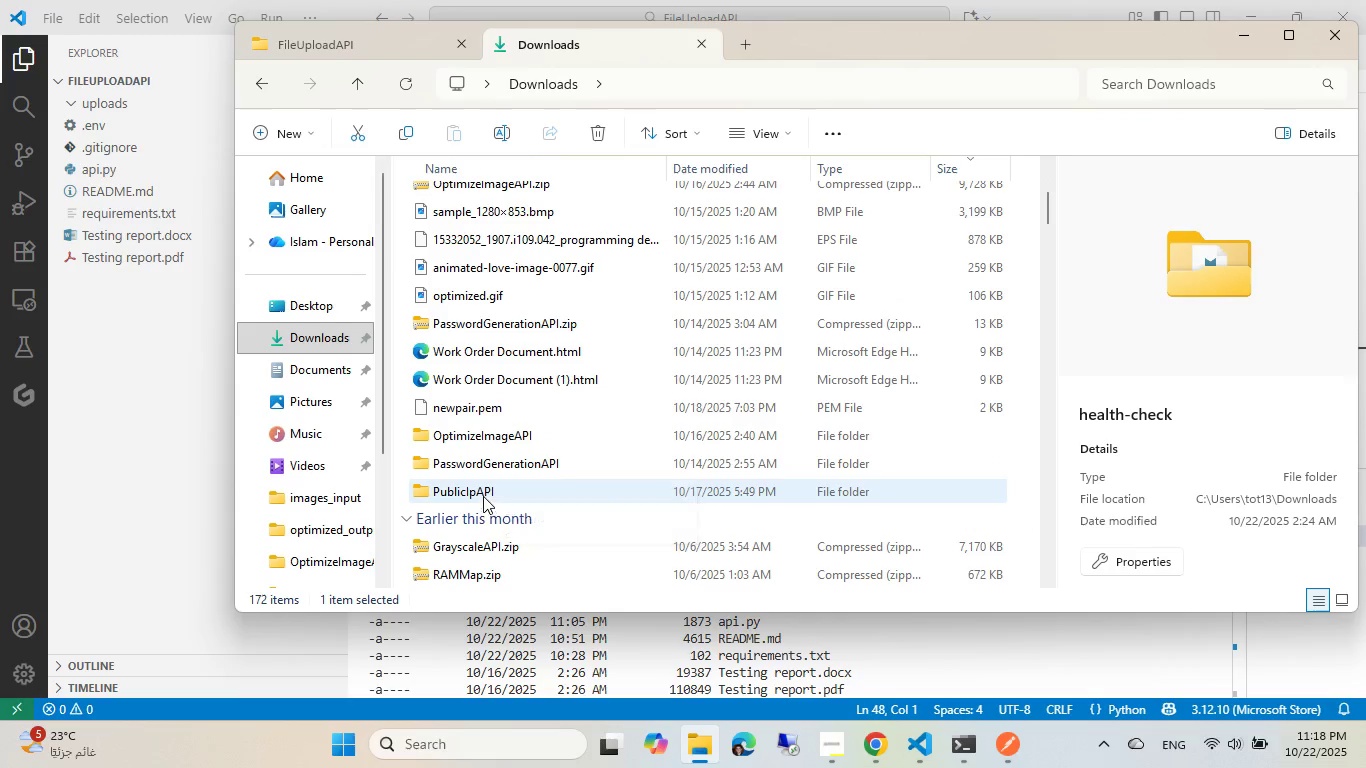 
double_click([480, 493])
 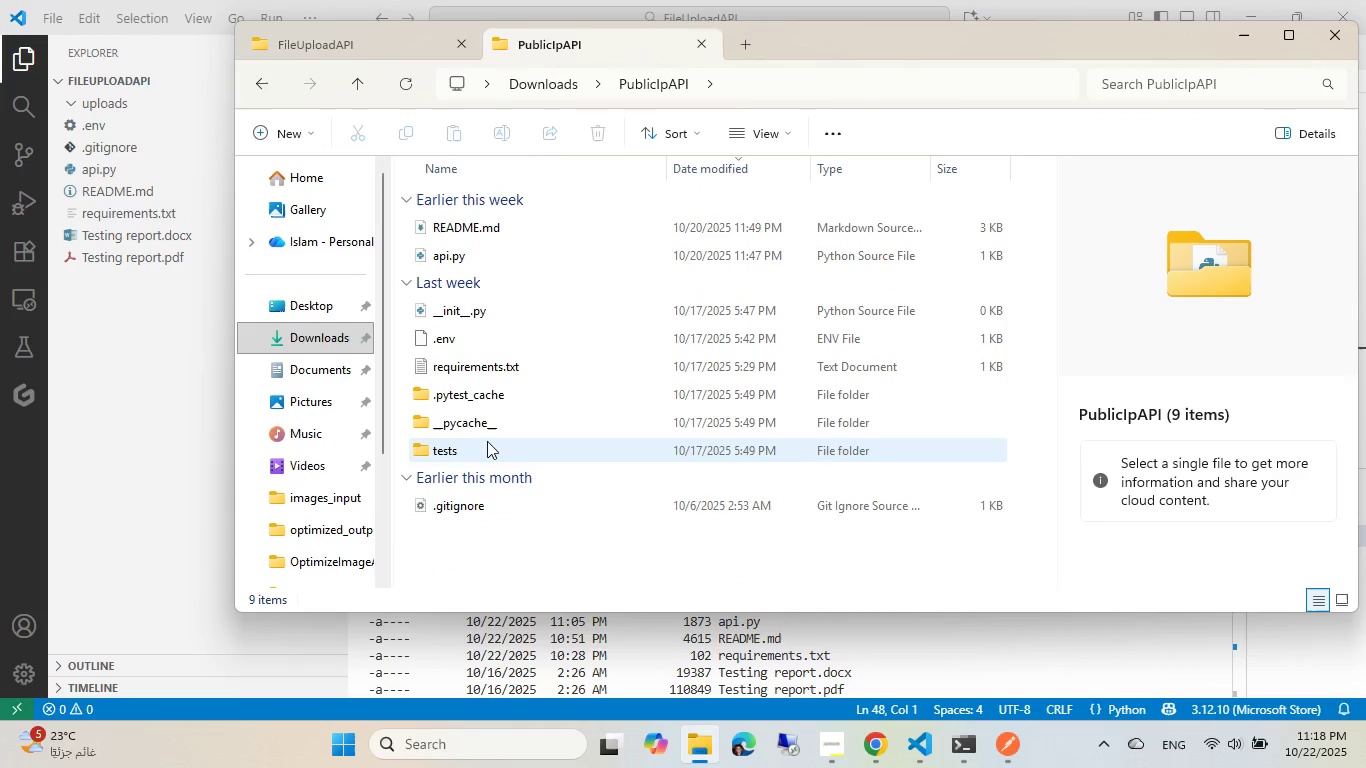 
left_click([454, 456])
 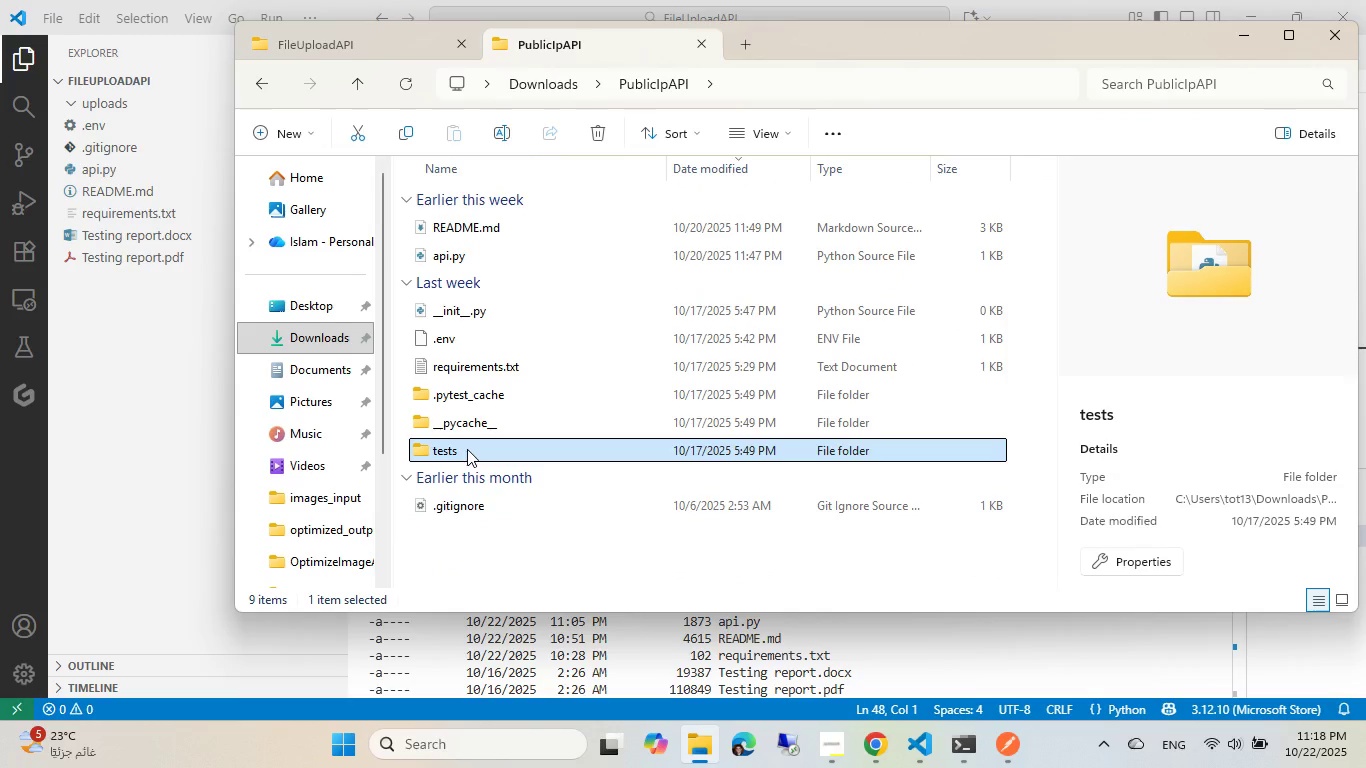 
left_click_drag(start_coordinate=[467, 449], to_coordinate=[157, 370])
 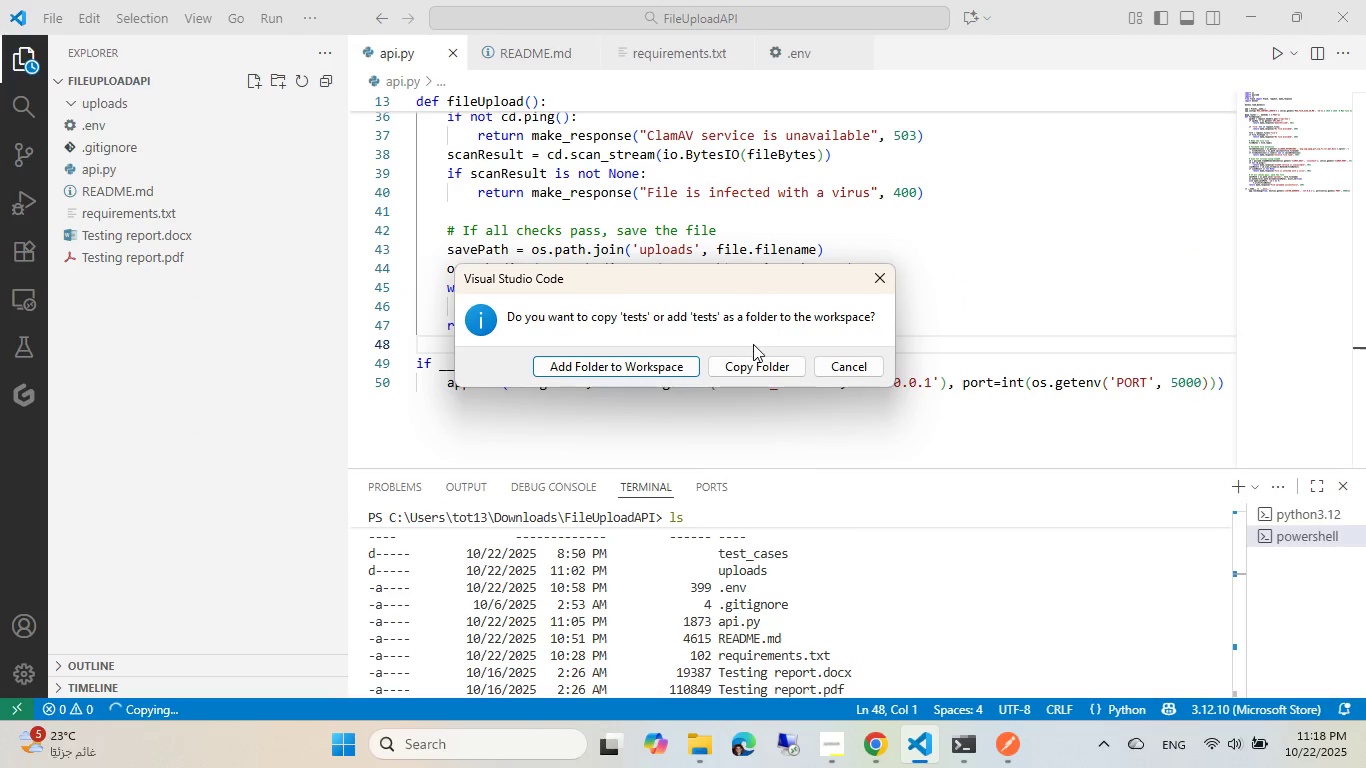 
left_click([767, 369])
 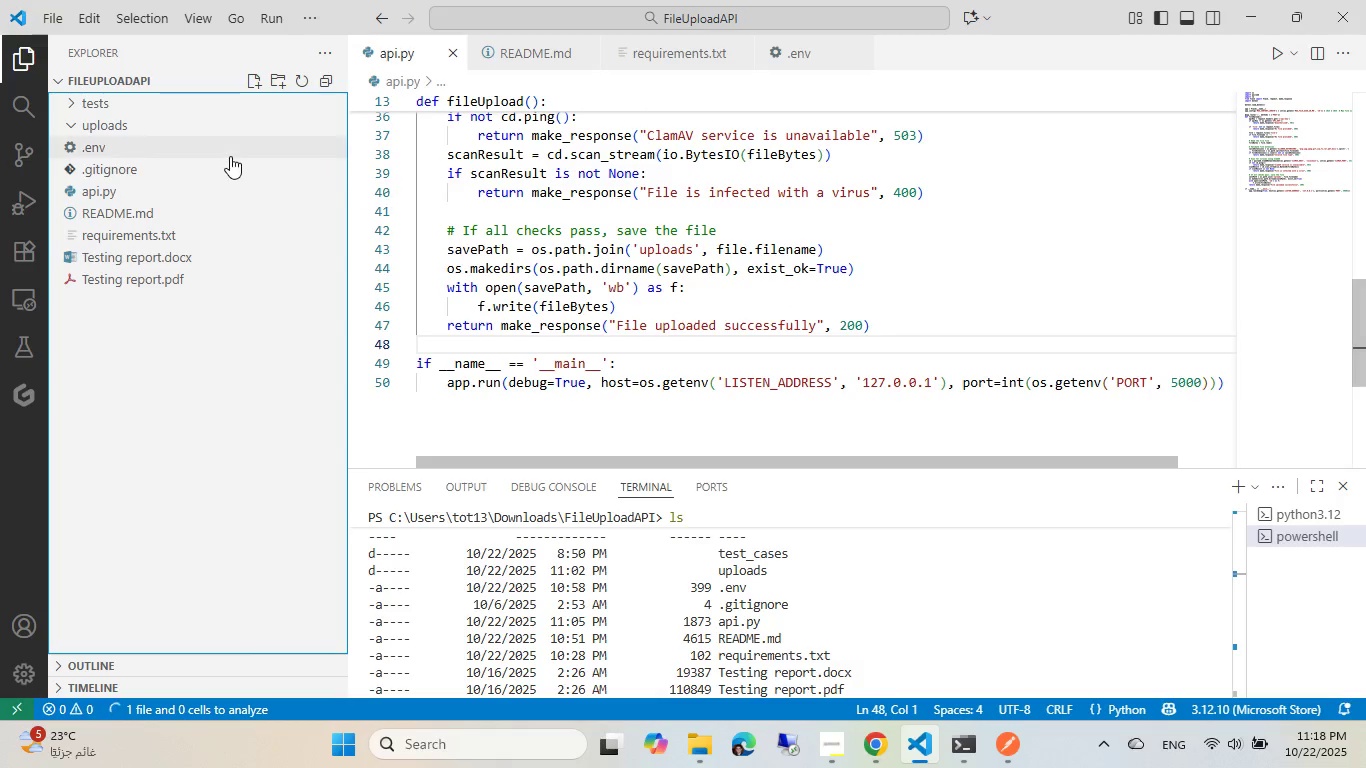 
left_click([175, 105])
 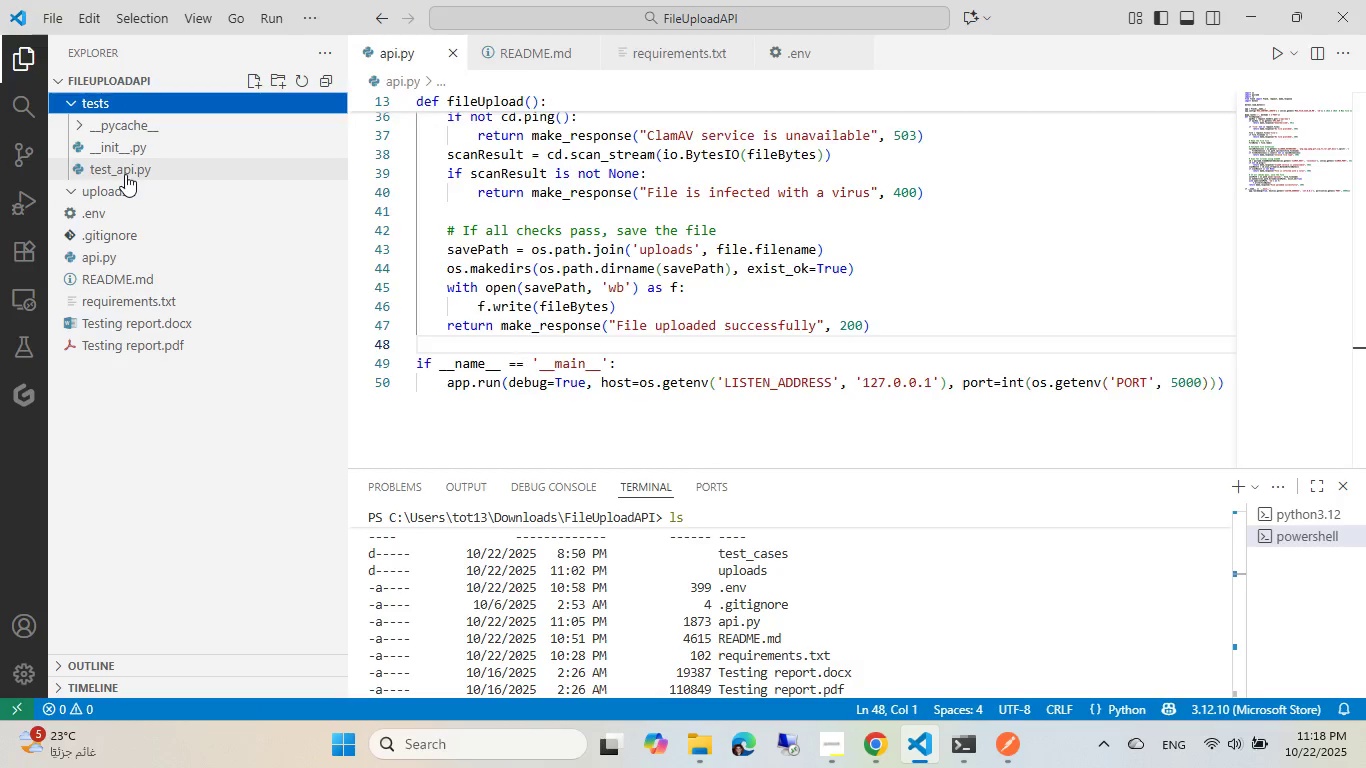 
left_click([216, 429])
 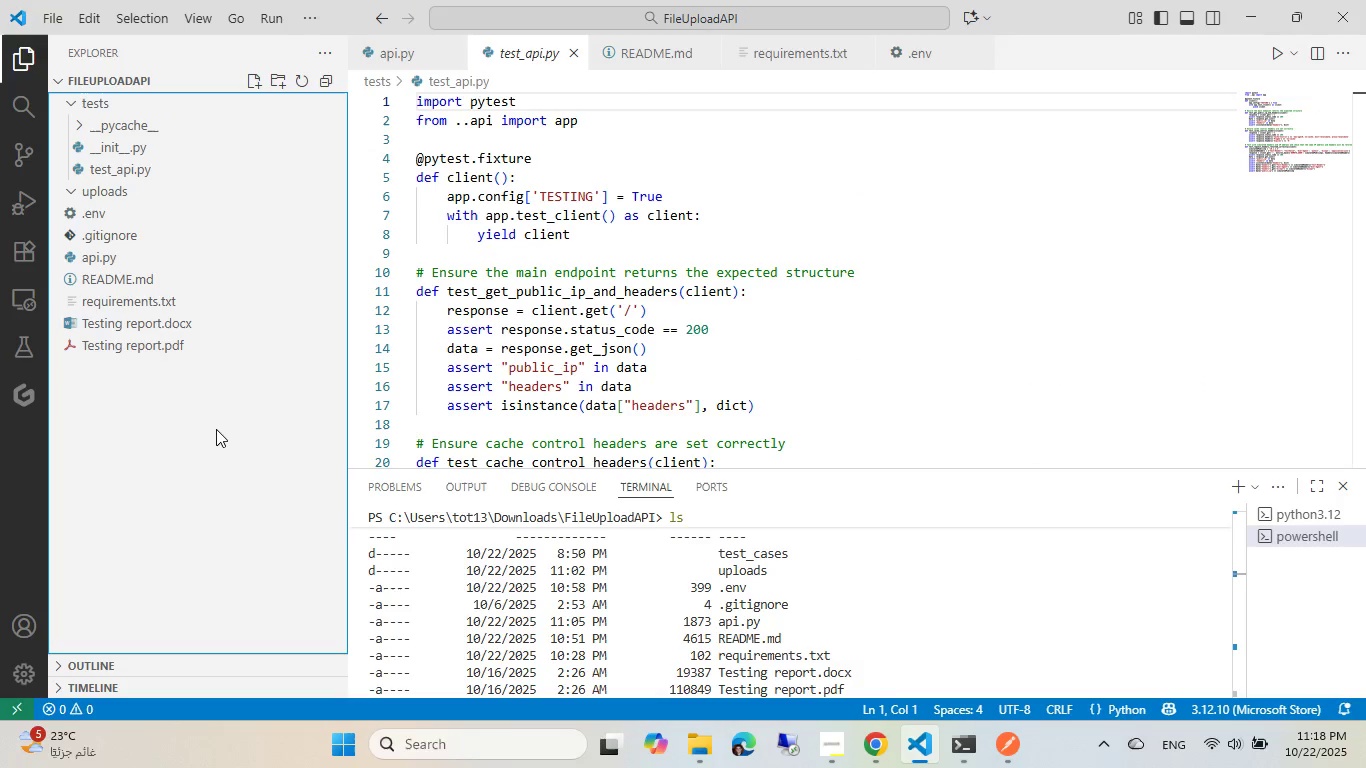 
right_click([216, 429])
 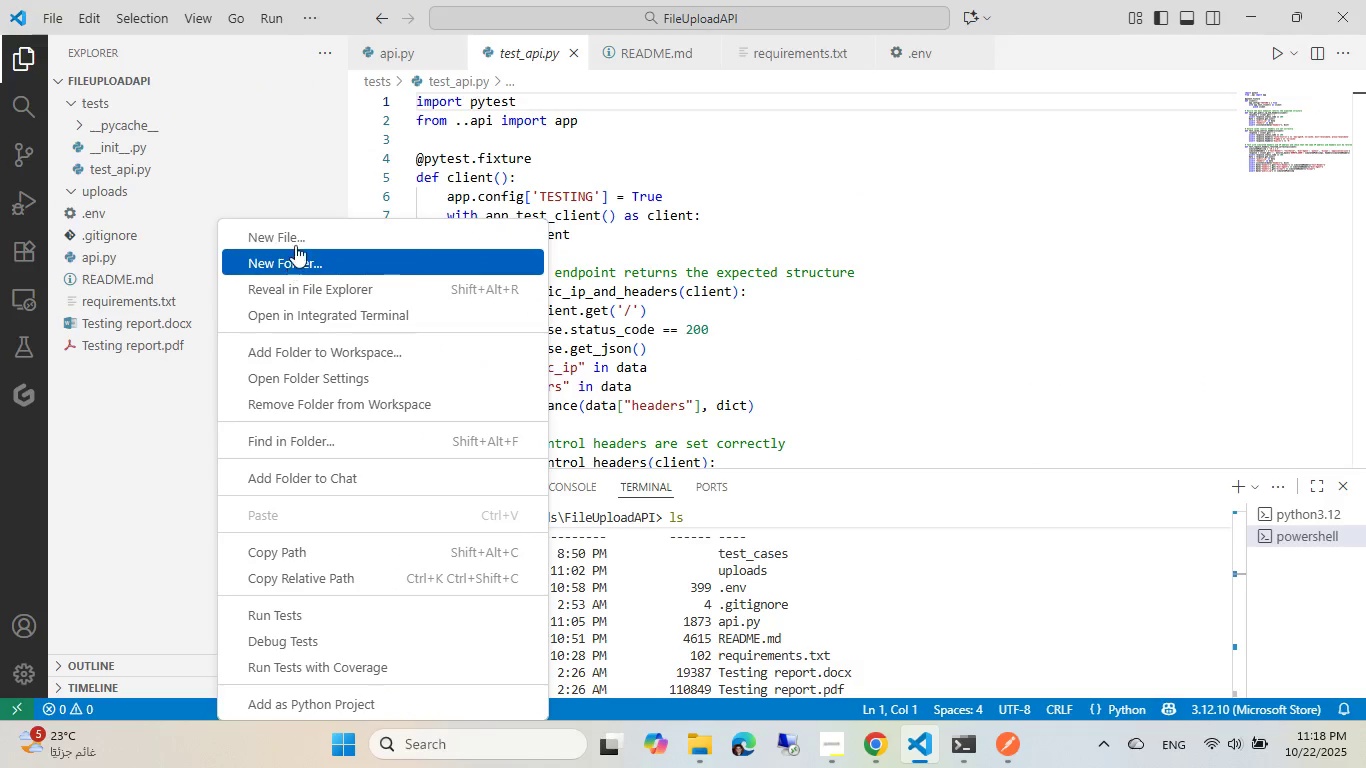 
left_click([301, 228])
 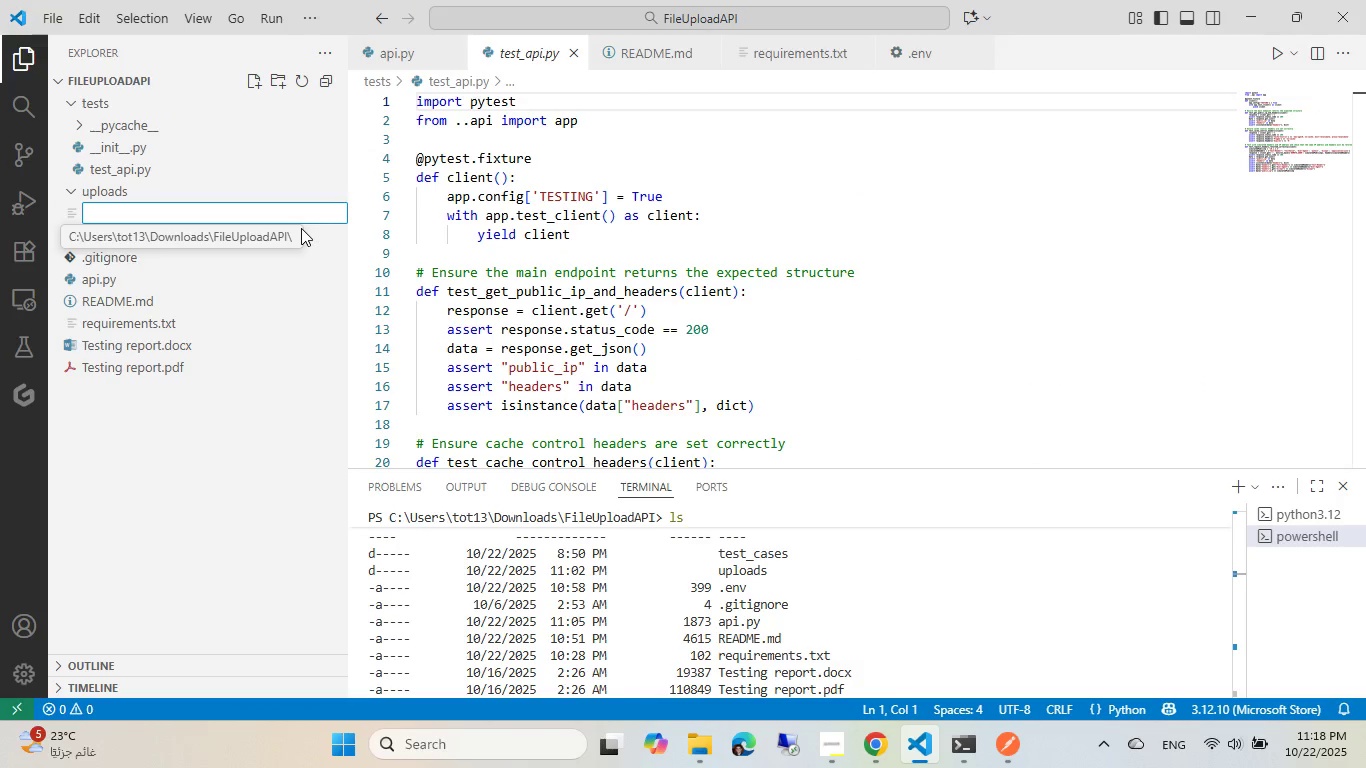 
type(__init.)
key(Backspace)
type(__.pu)
key(Backspace)
type(y)
 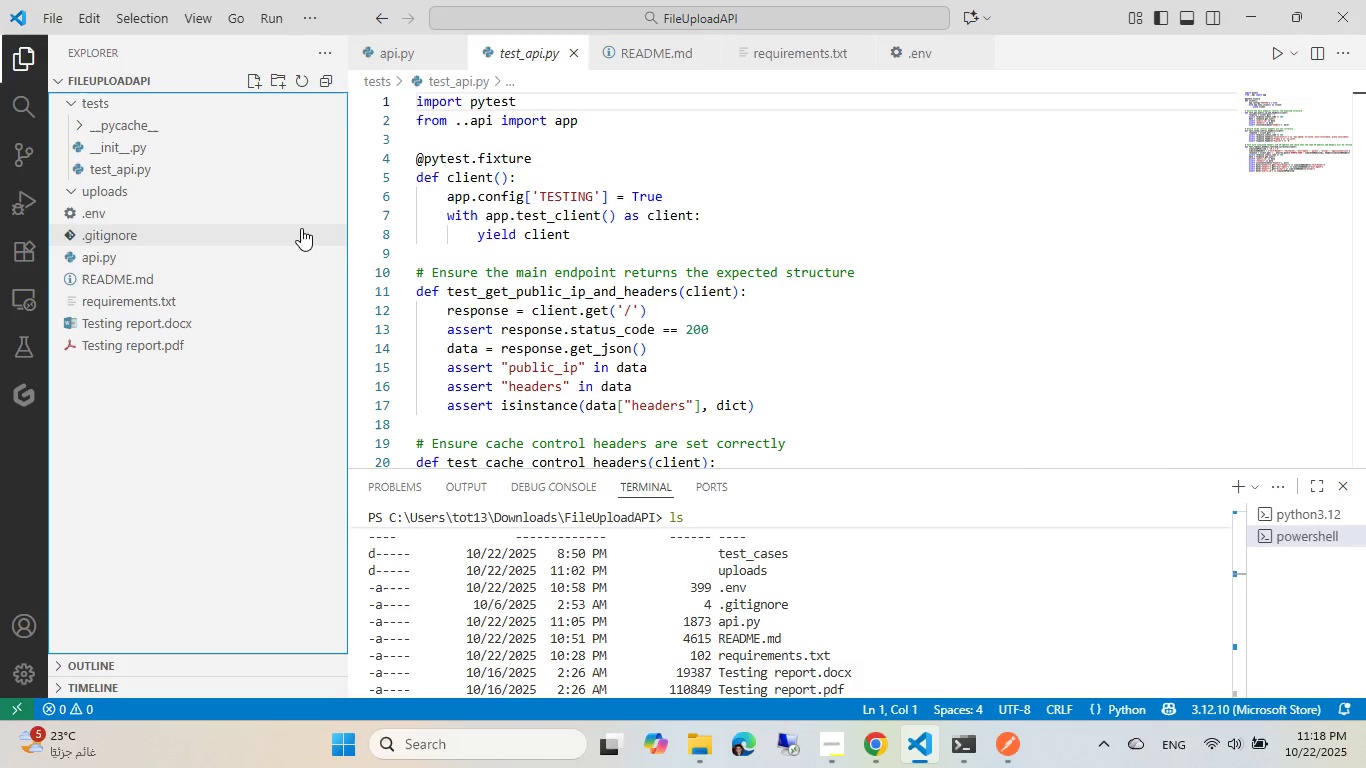 
 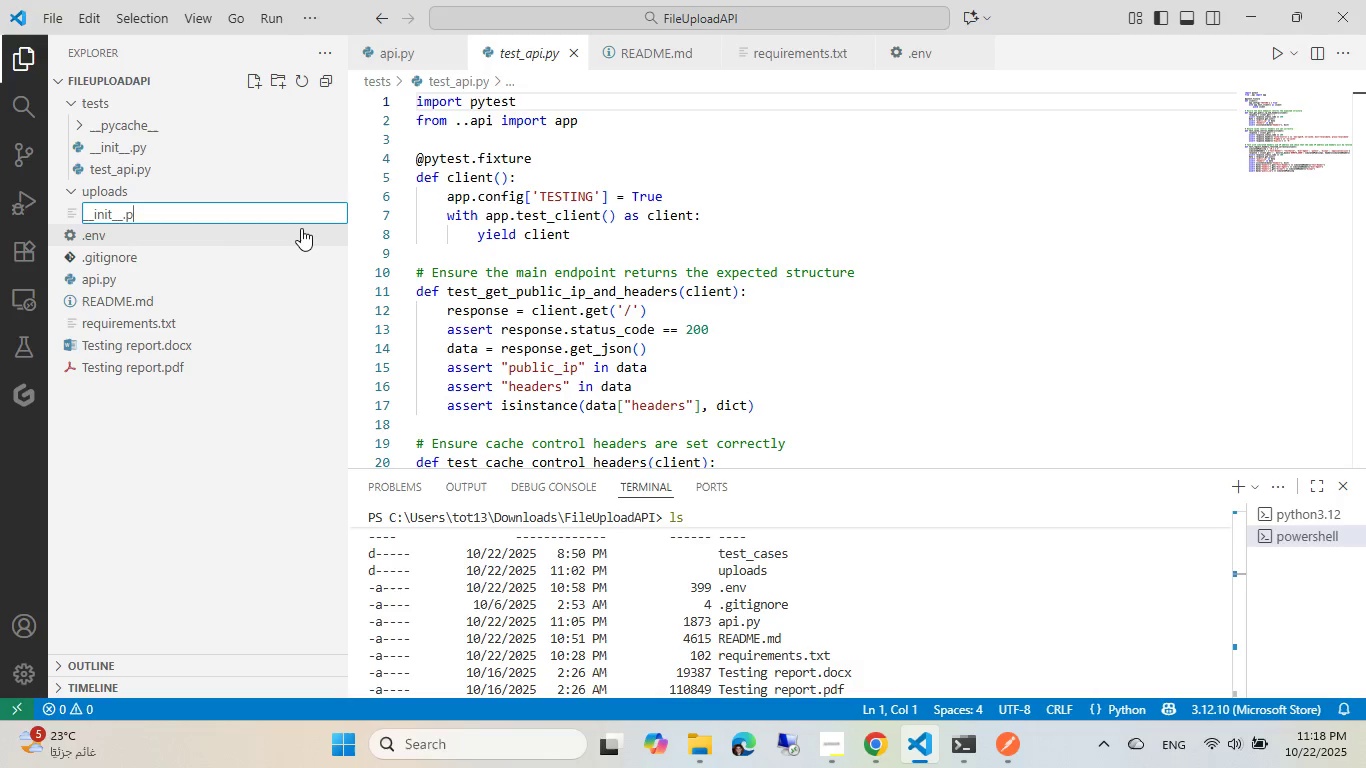 
key(Enter)
 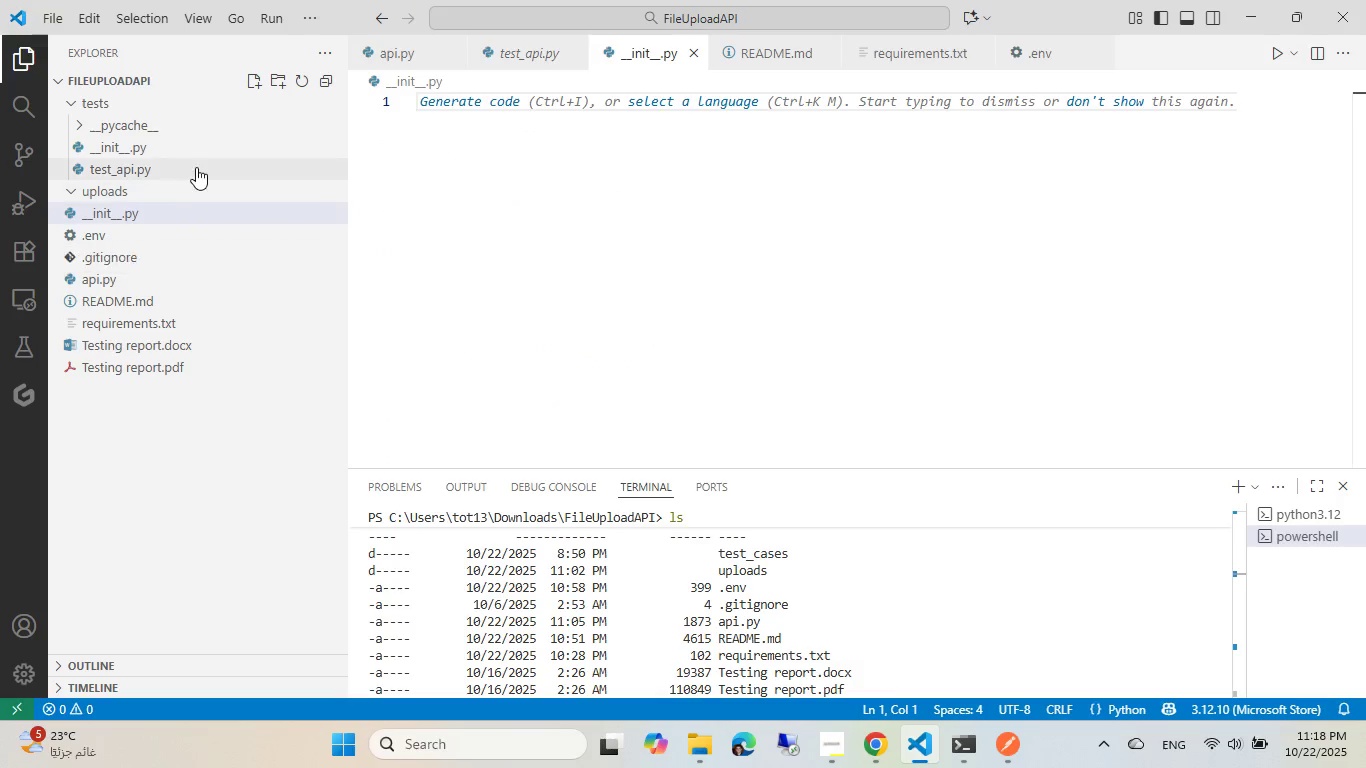 
left_click([197, 166])
 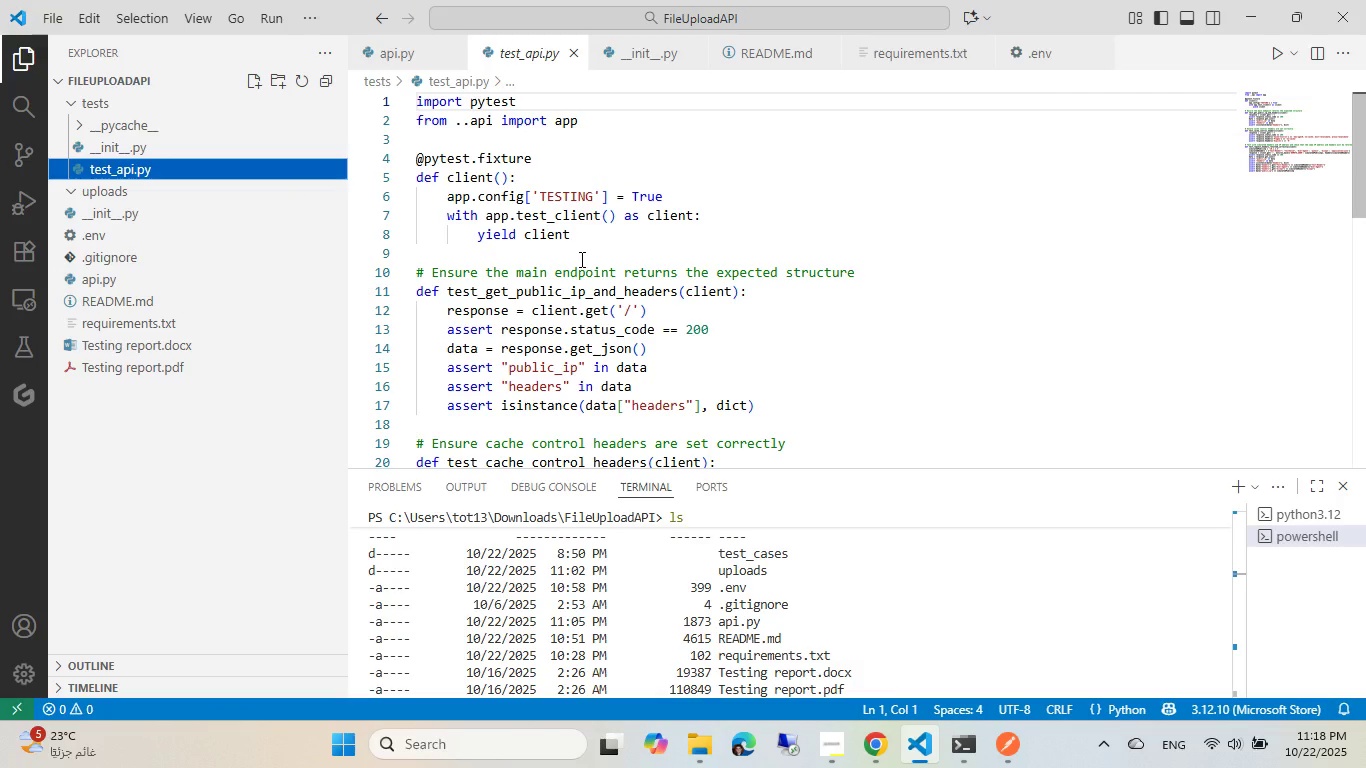 
scroll: coordinate [576, 320], scroll_direction: down, amount: 1.0
 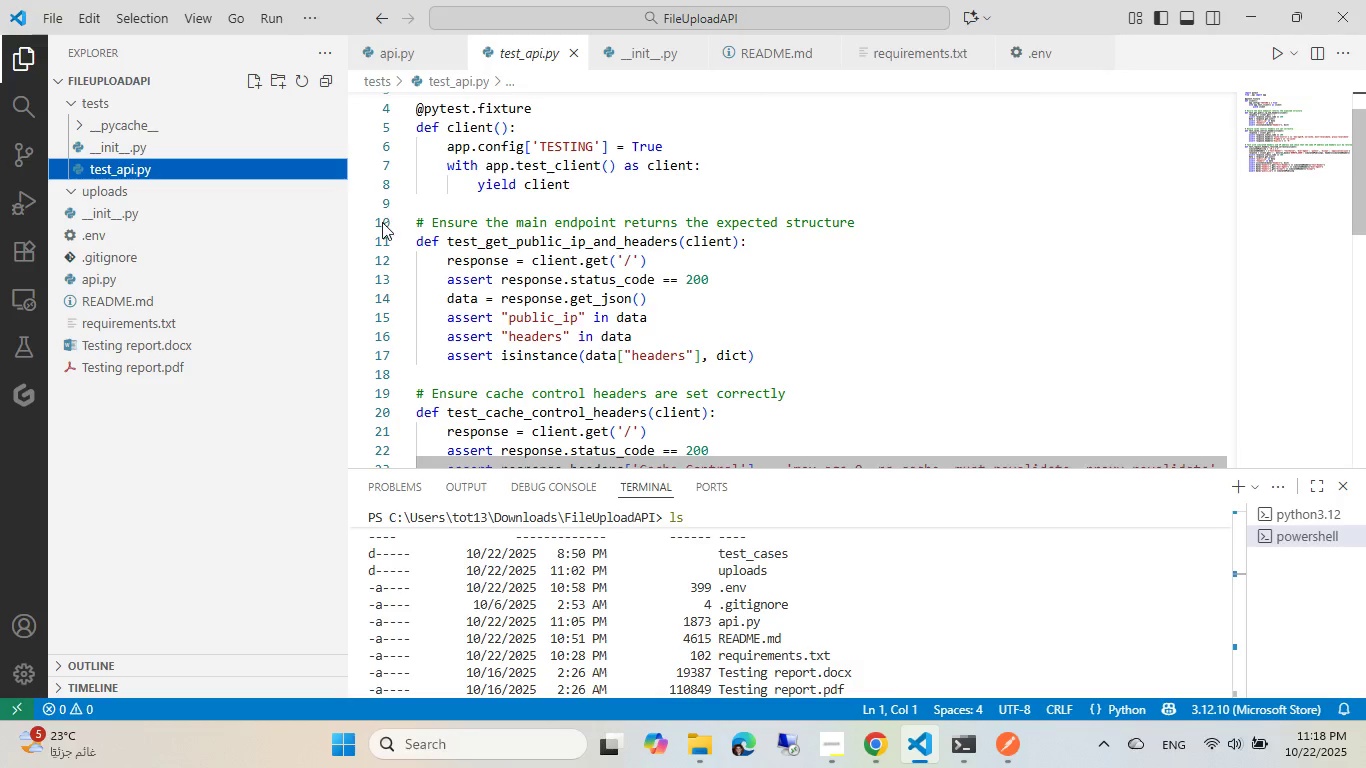 
wait(6.7)
 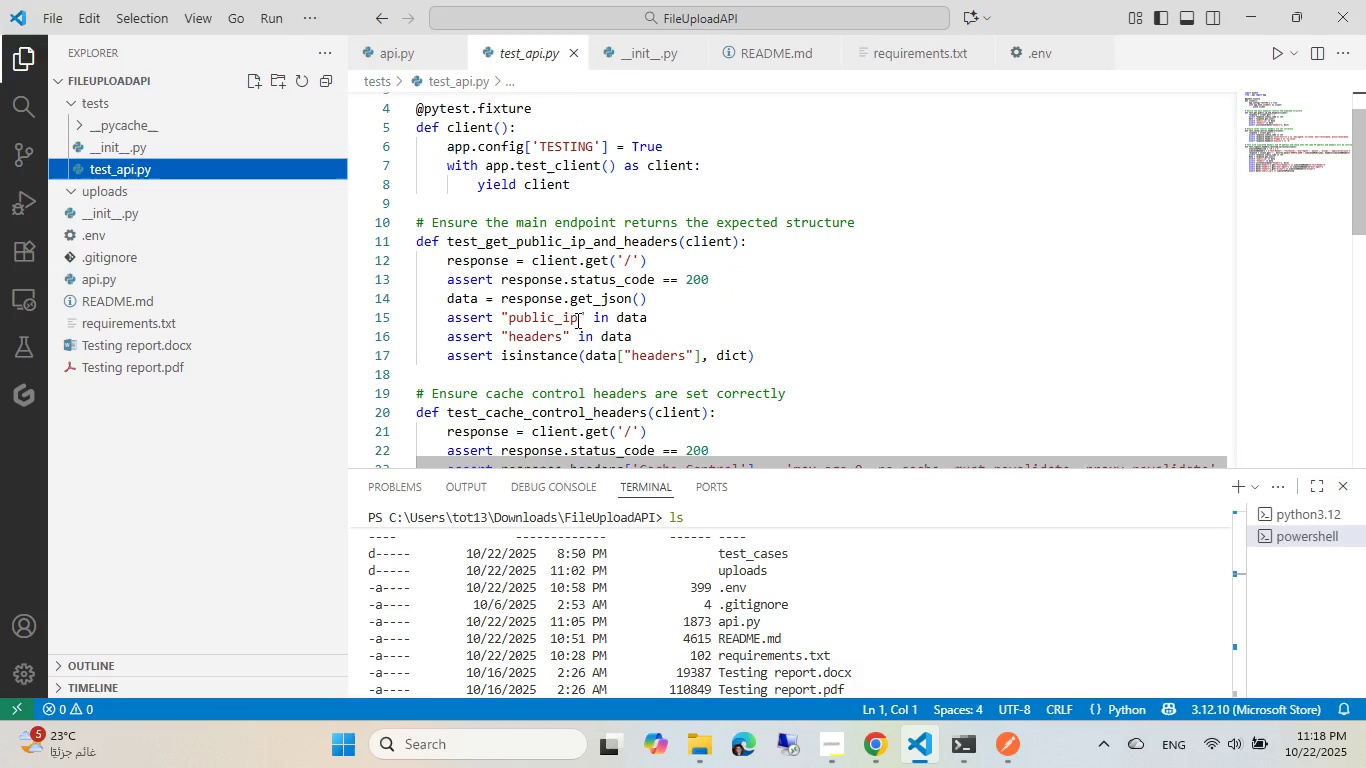 
double_click([566, 244])
 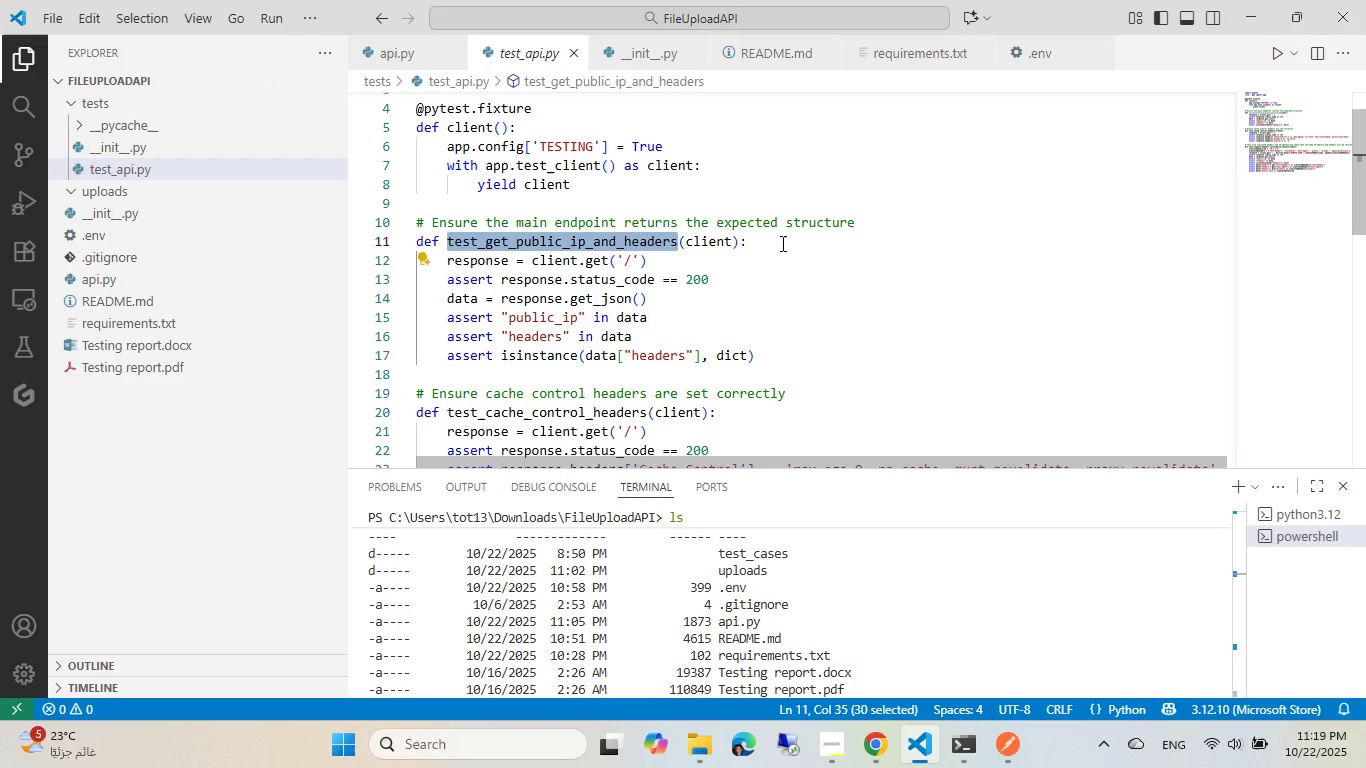 
type(test_max_File_Size)
 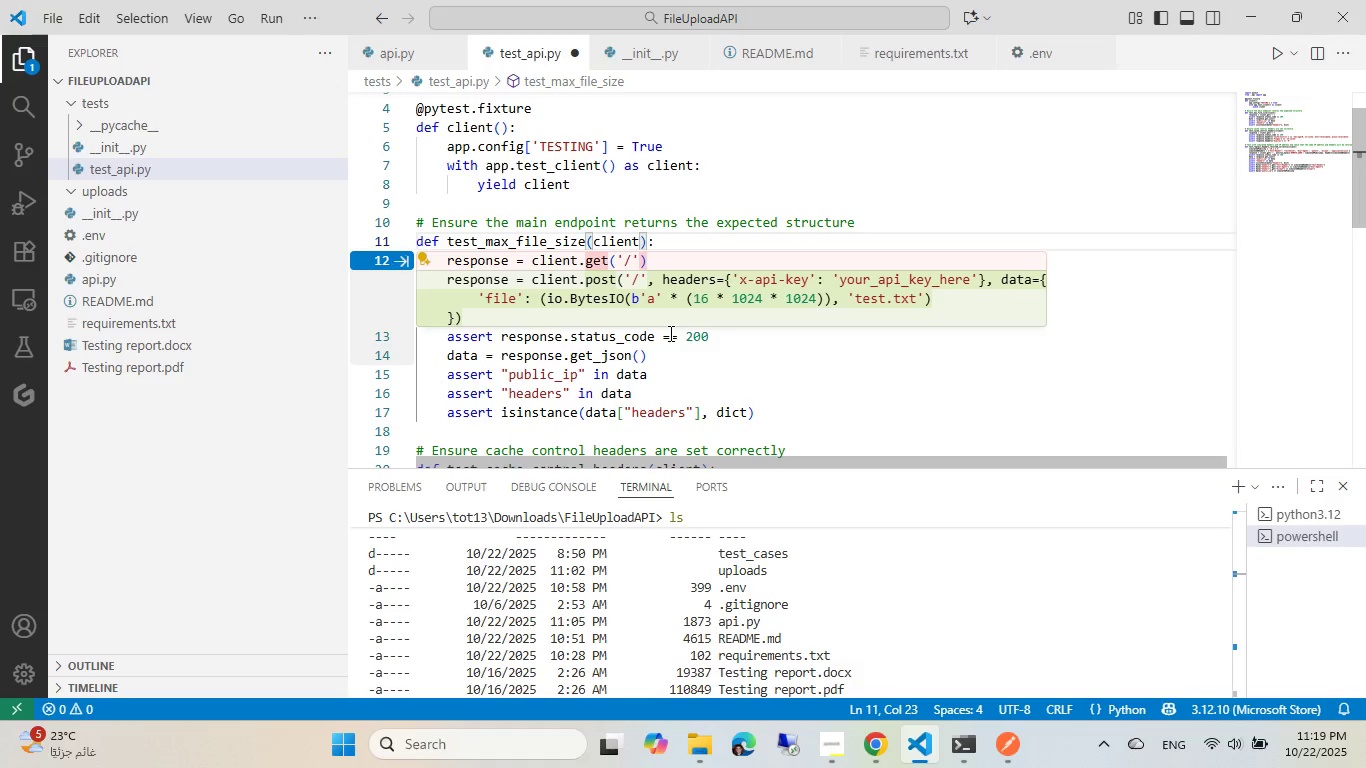 
wait(5.01)
 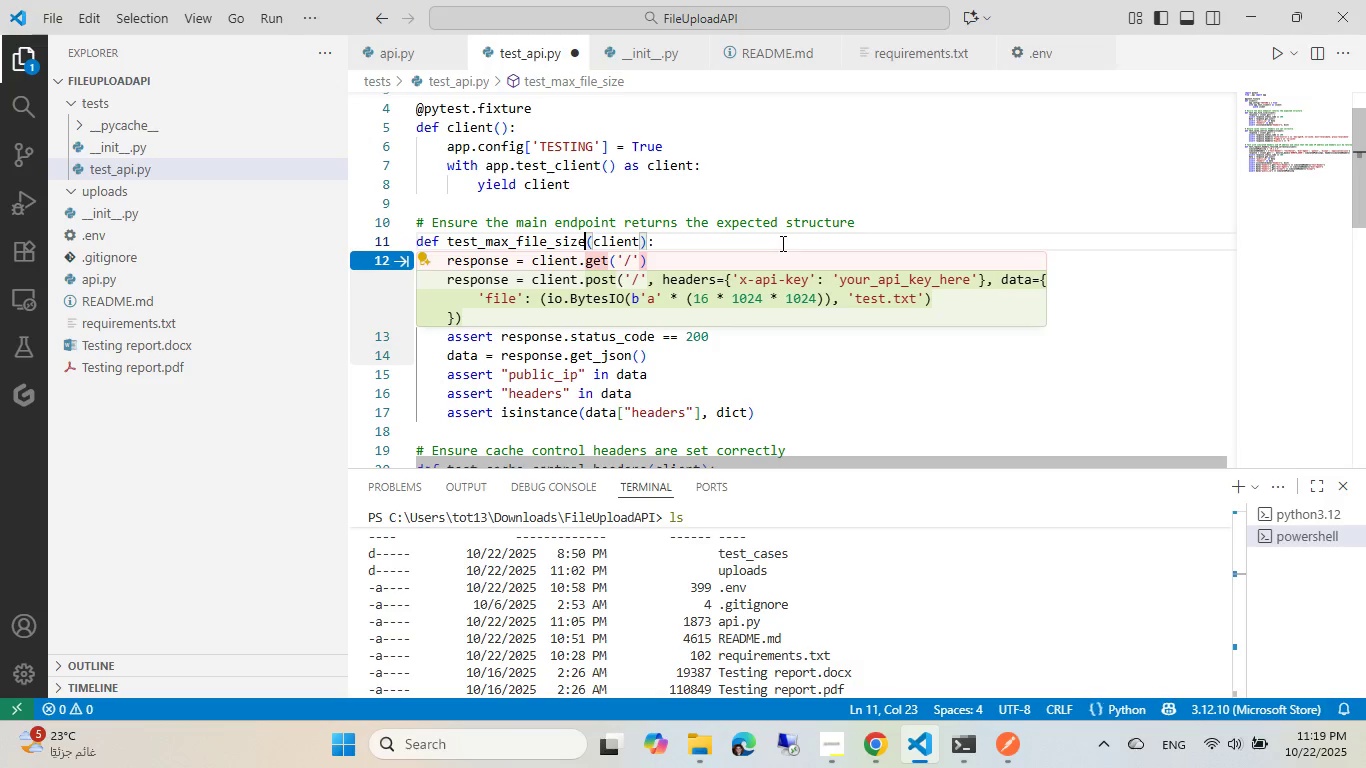 
key(Tab)
 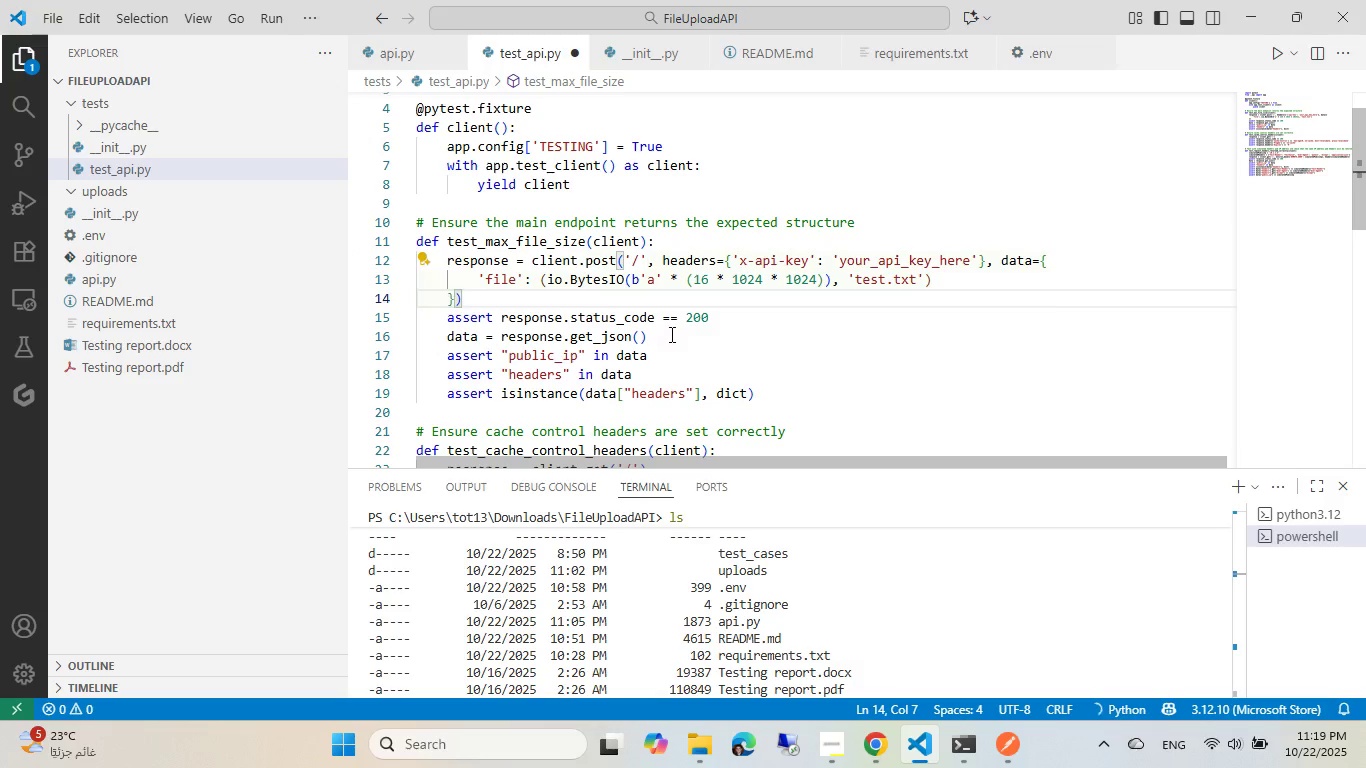 
left_click([670, 334])
 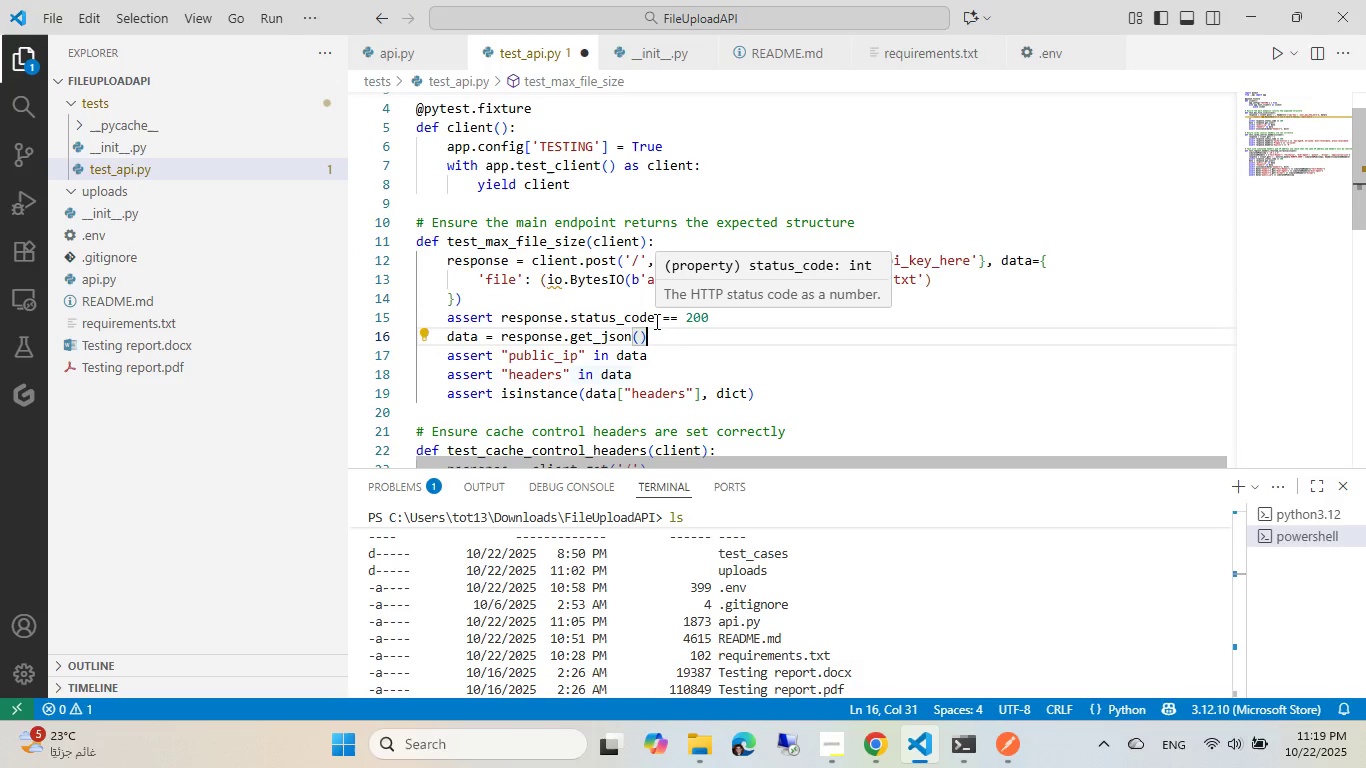 
wait(5.32)
 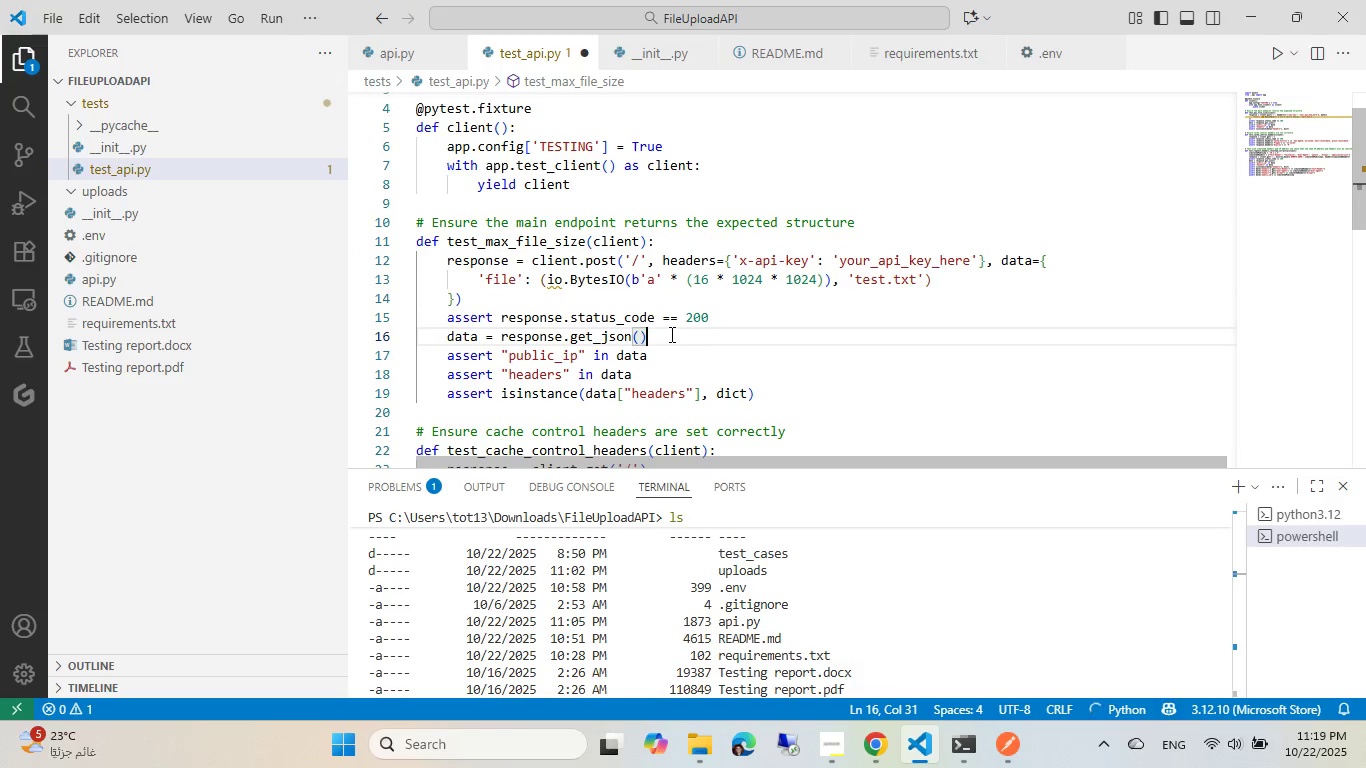 
left_click([706, 380])
 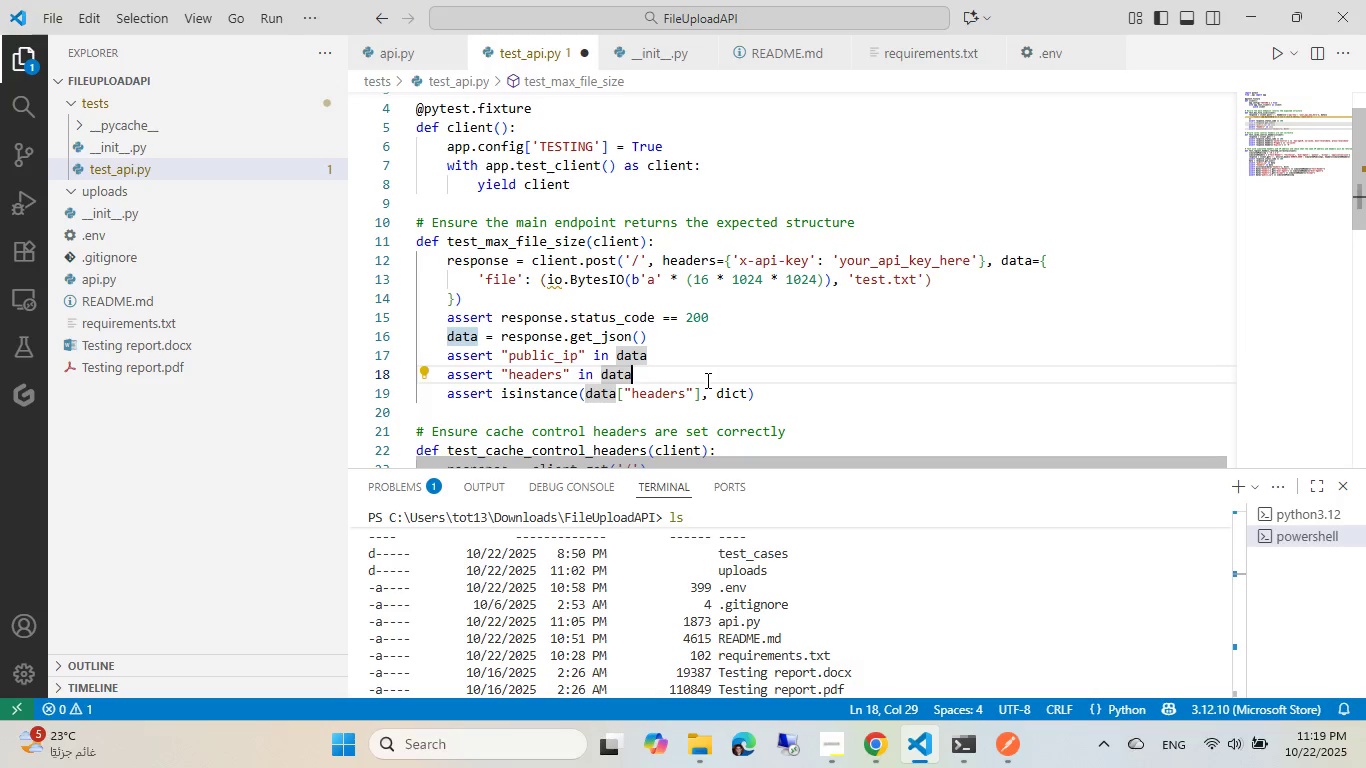 
wait(9.96)
 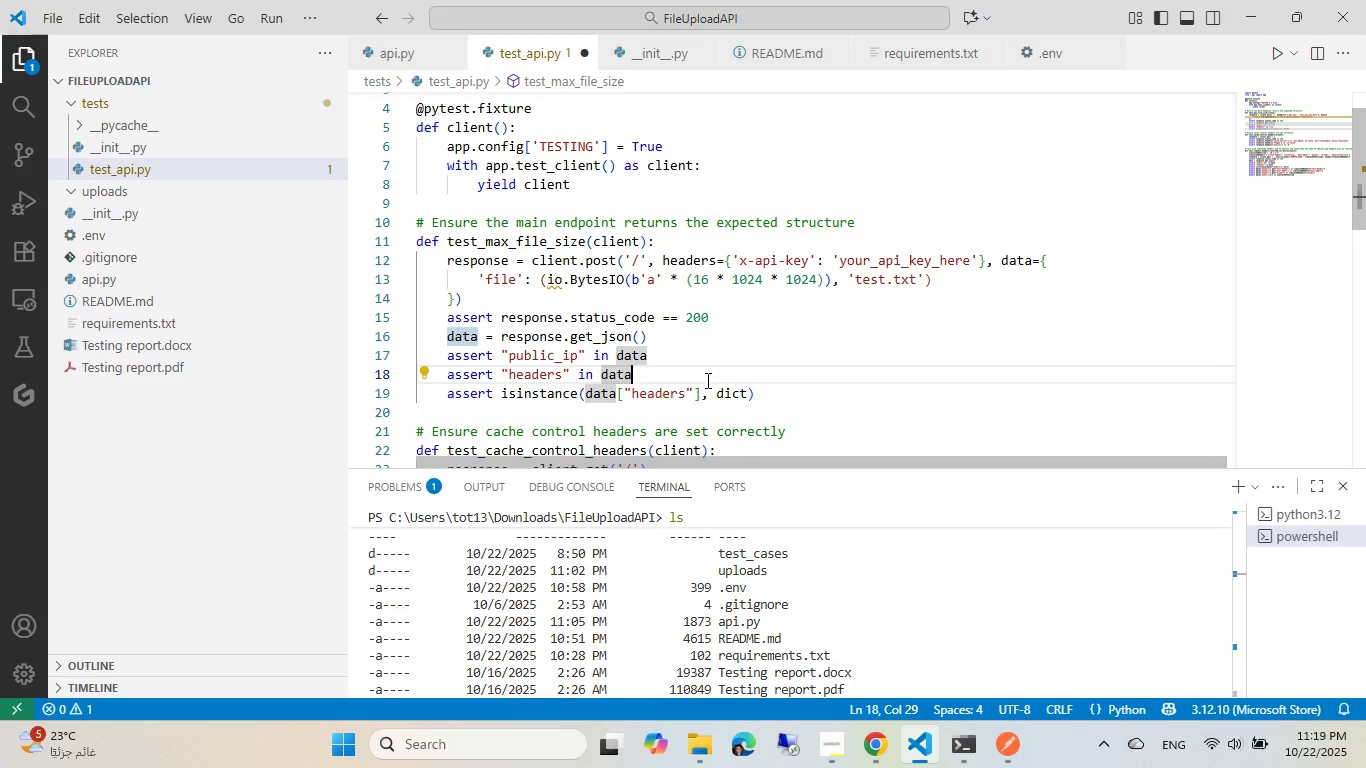 
mouse_move([572, 329])
 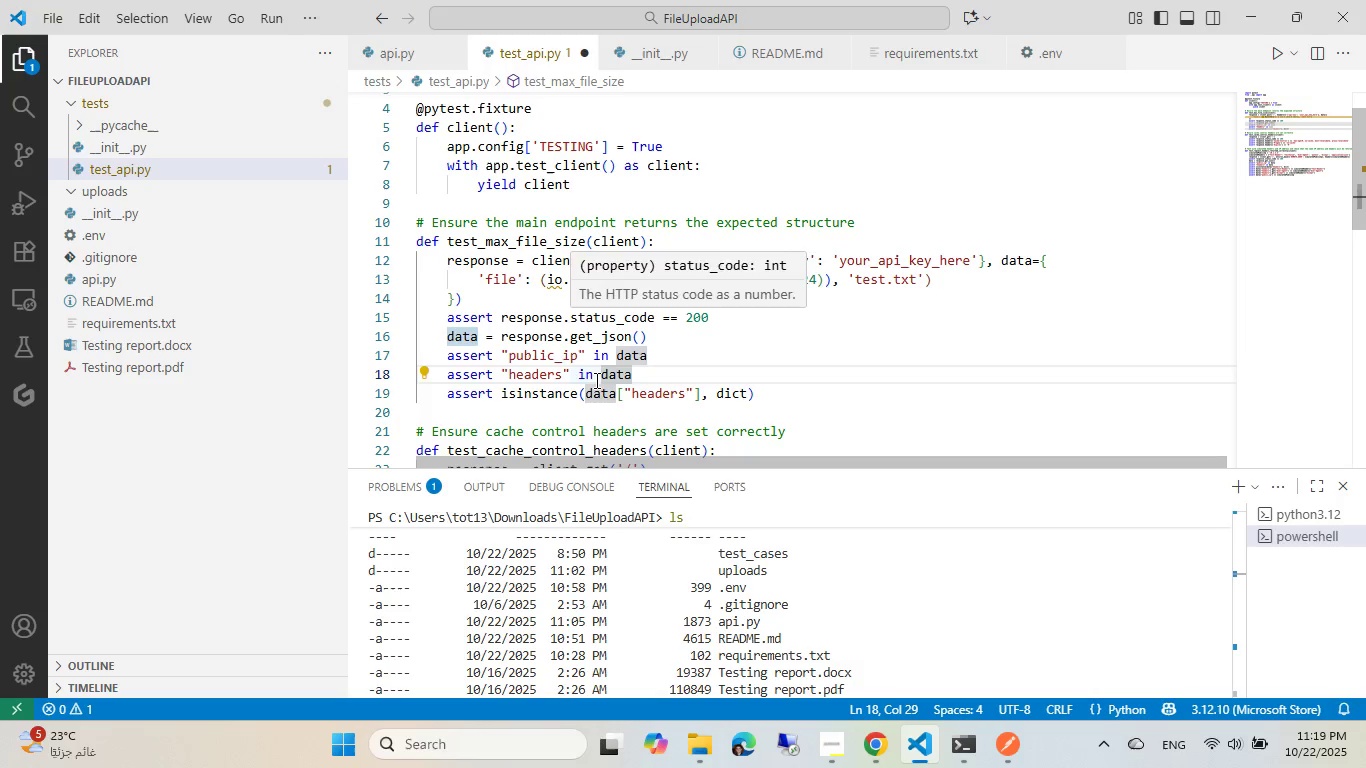 
left_click([595, 380])
 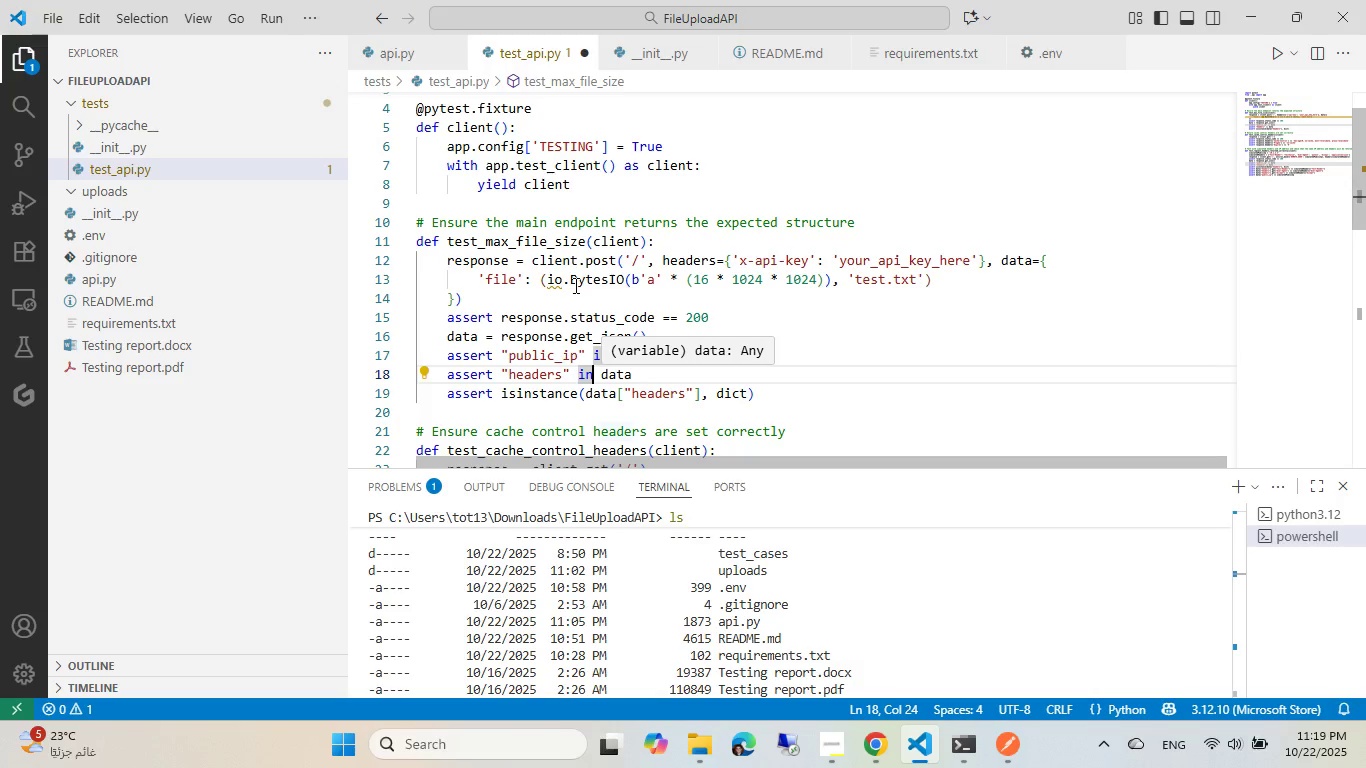 
scroll: coordinate [519, 242], scroll_direction: up, amount: 5.0
 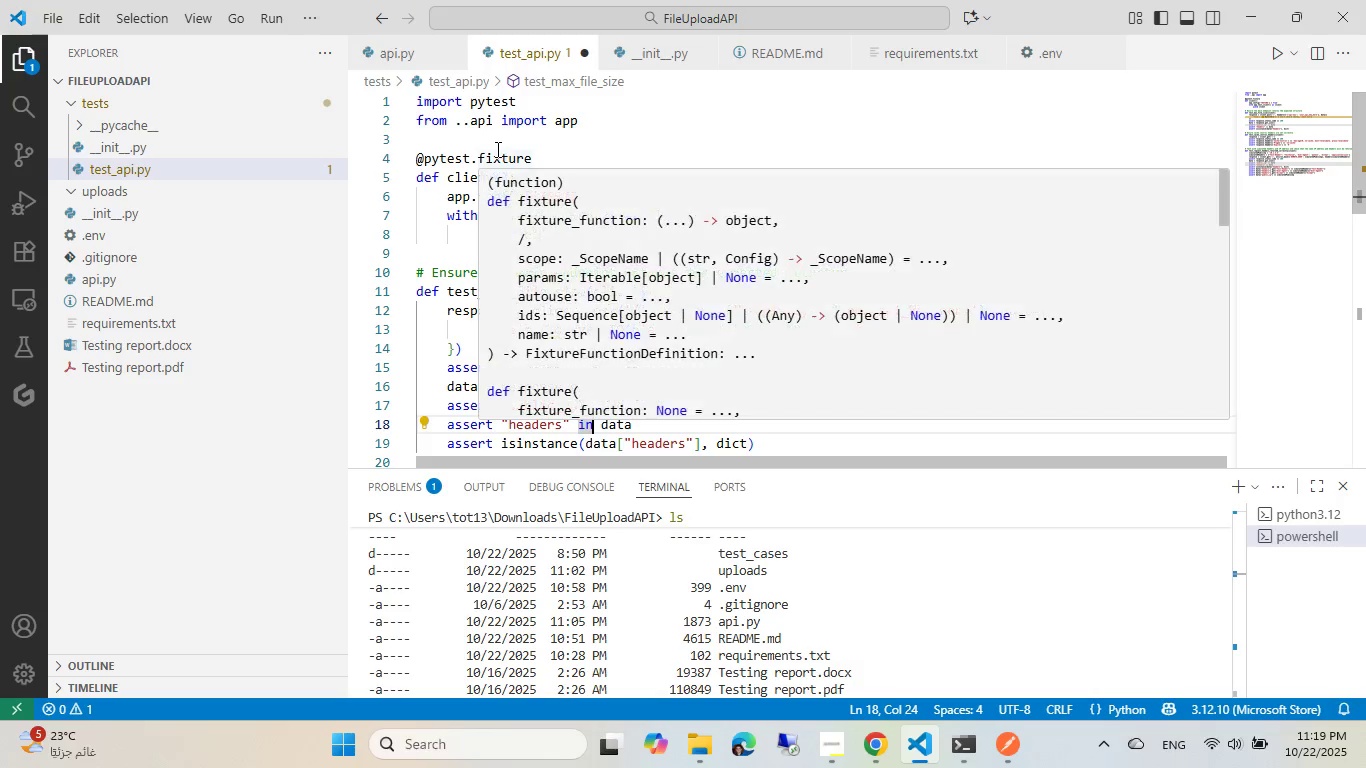 
left_click([495, 146])
 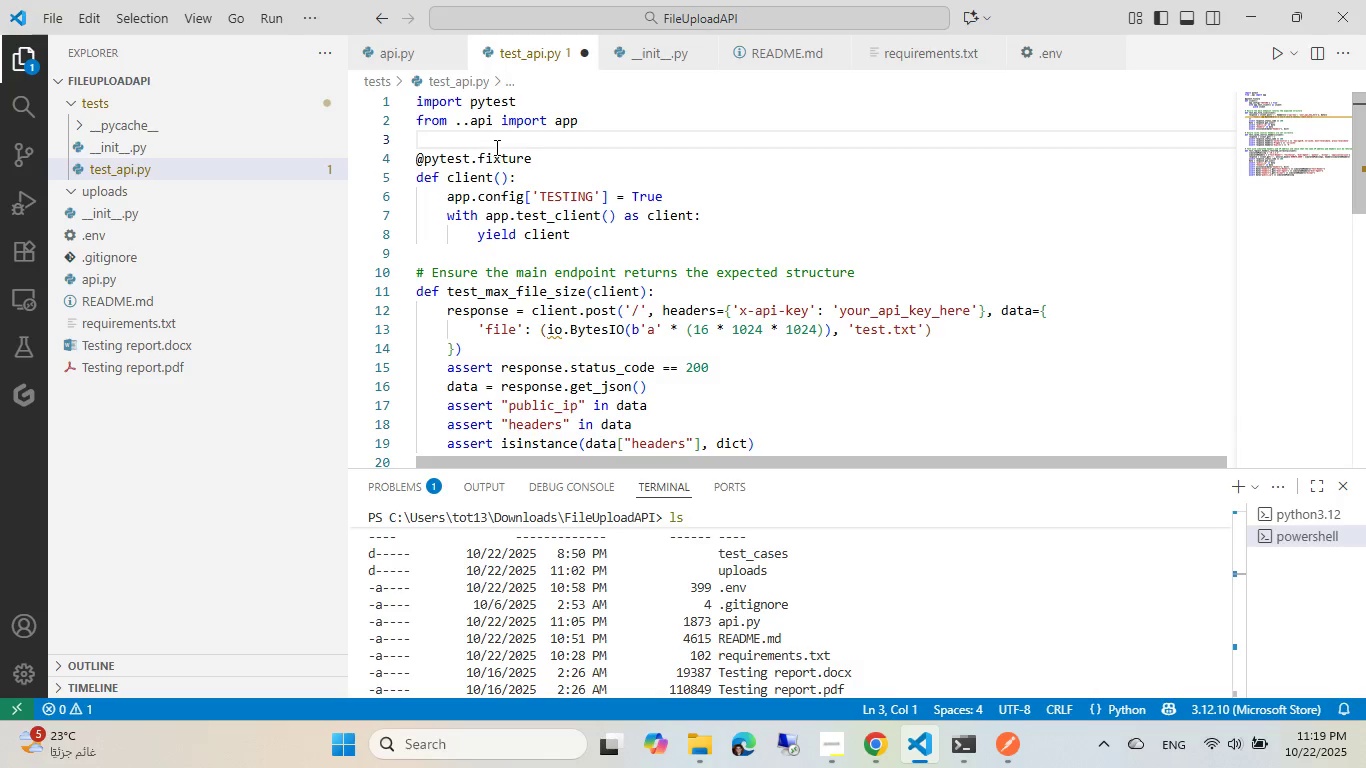 
type(import io)
 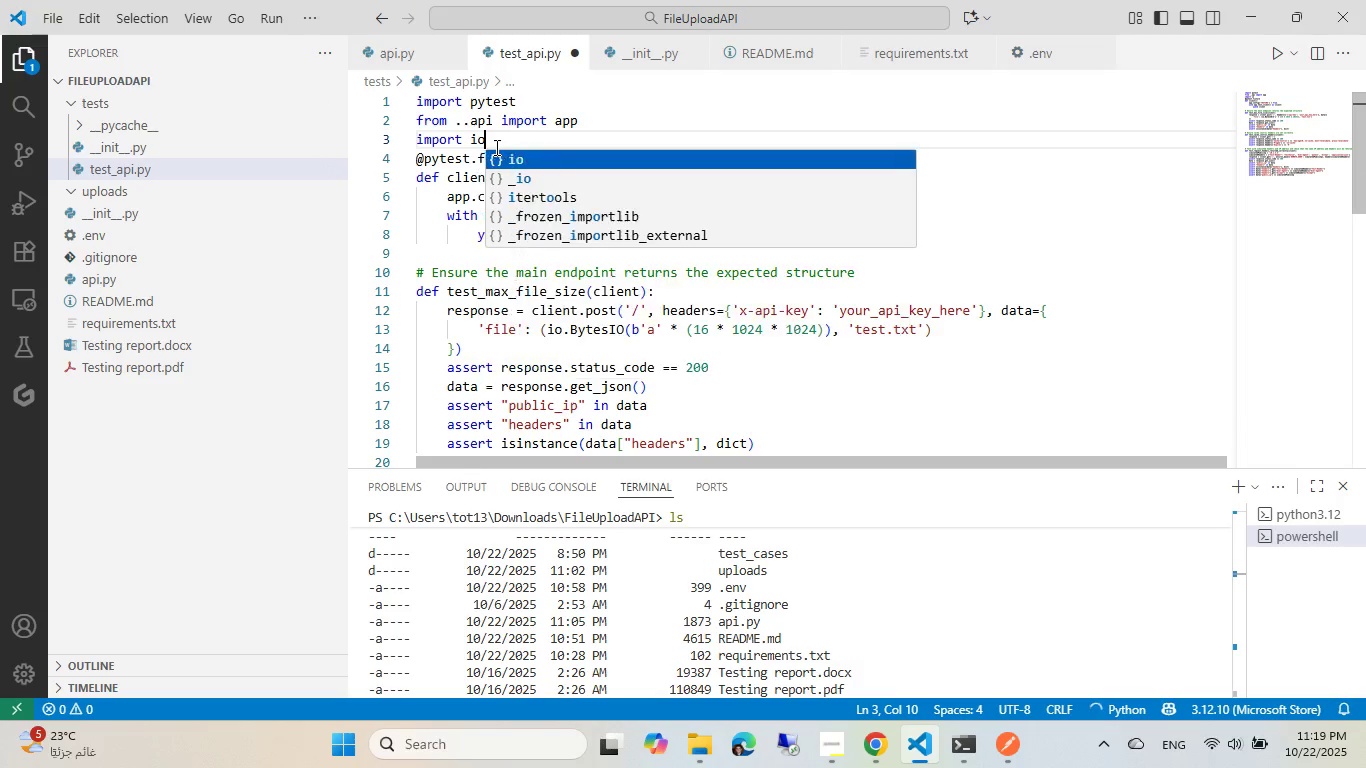 
key(Enter)
 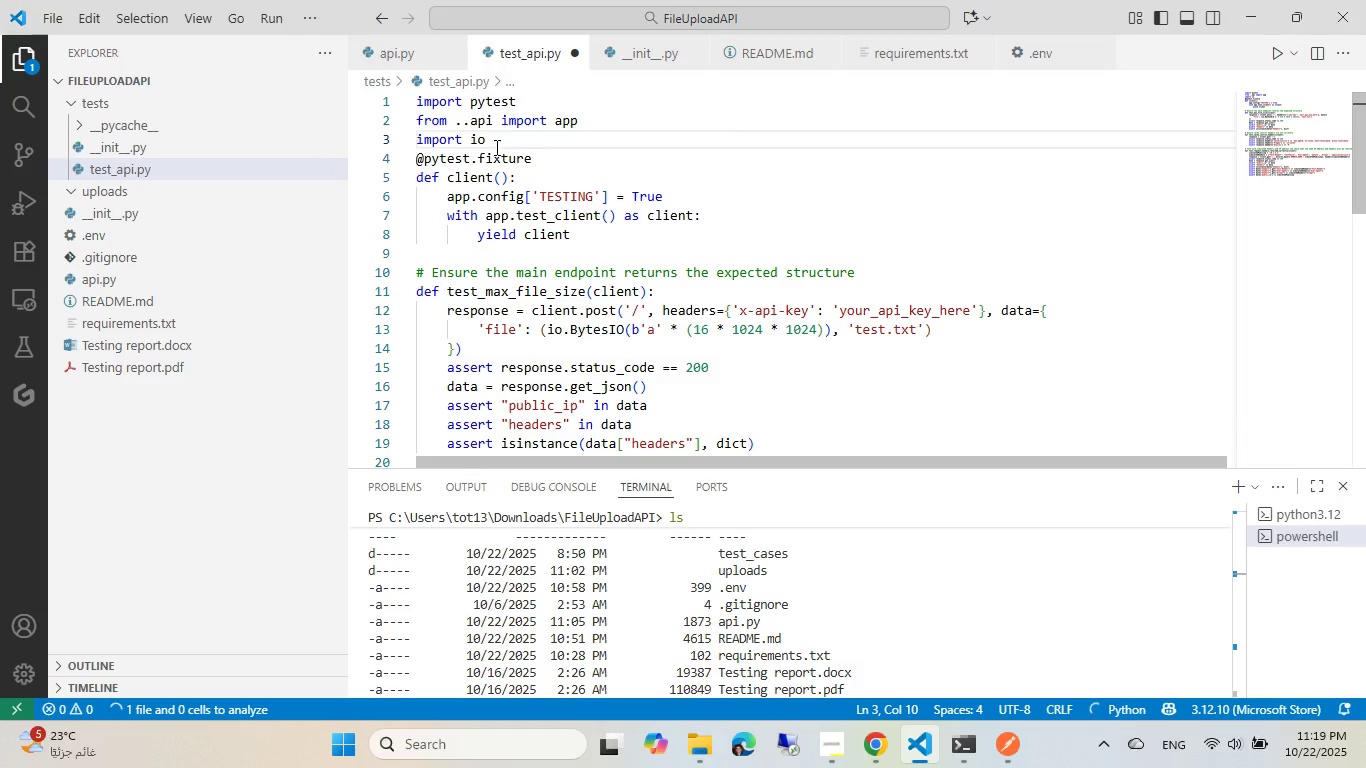 
key(Enter)
 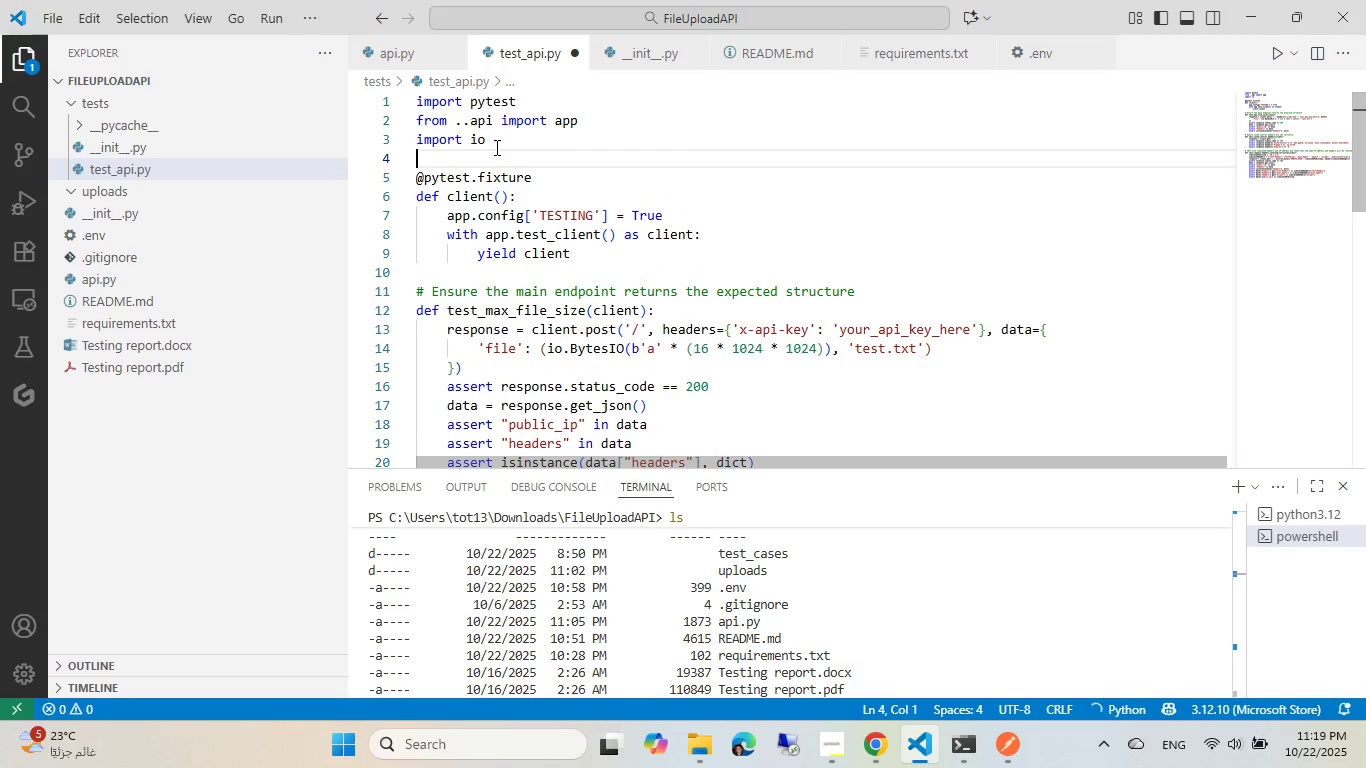 
key(Control+ControlLeft)
 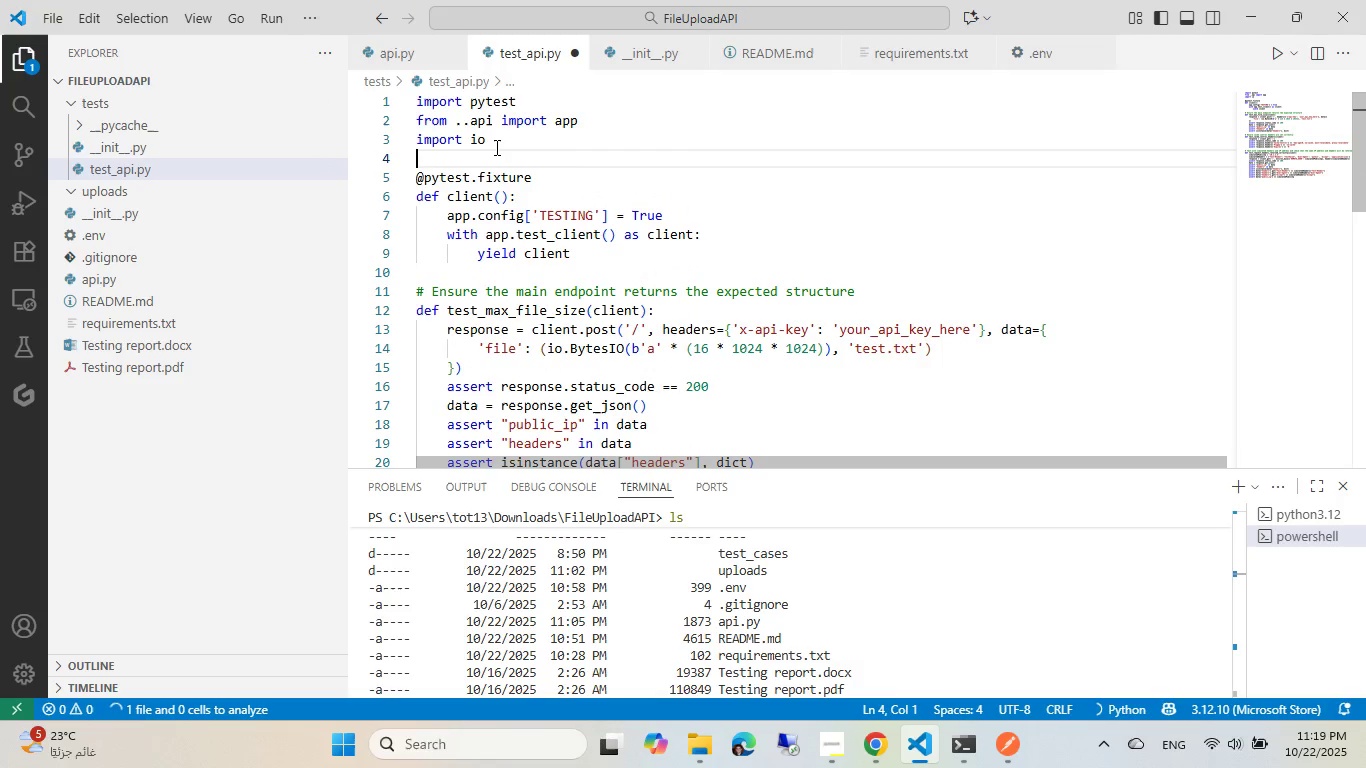 
key(Control+S)
 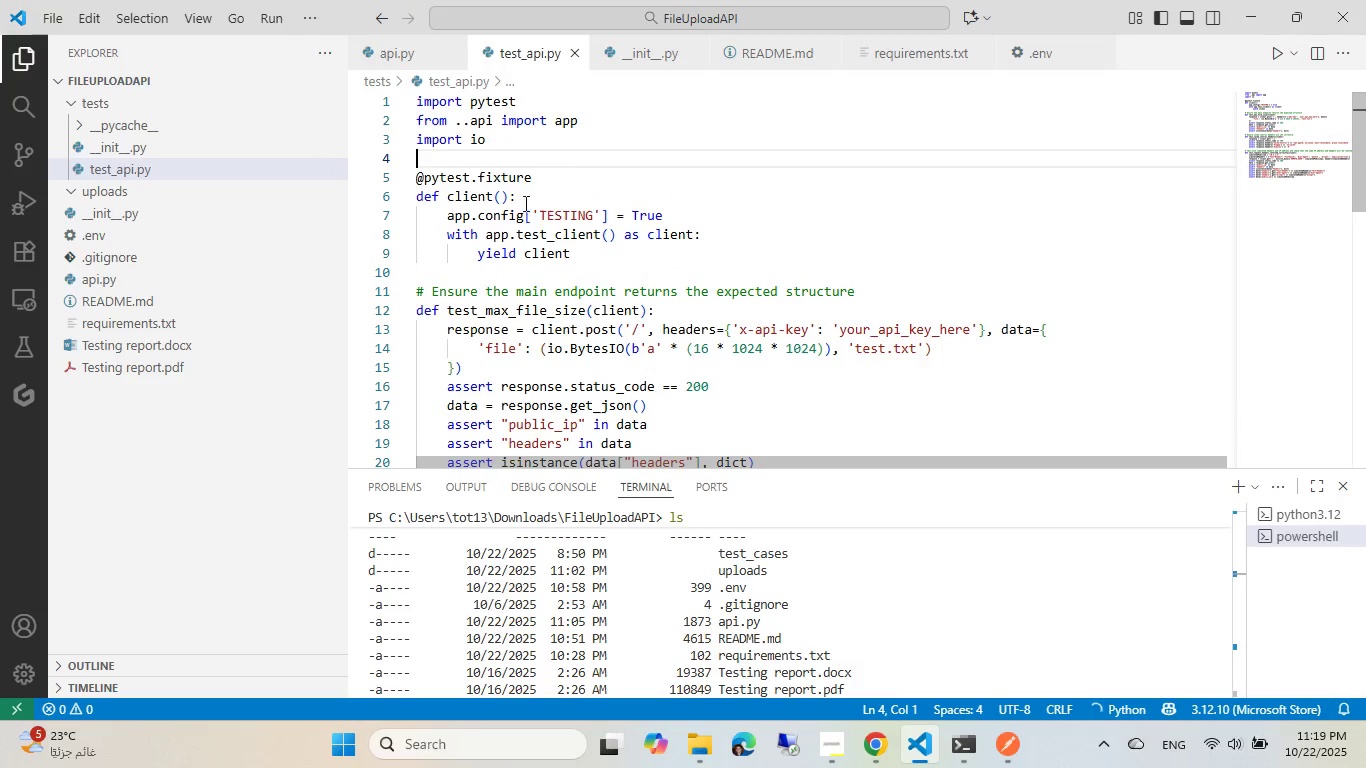 
scroll: coordinate [537, 223], scroll_direction: down, amount: 2.0
 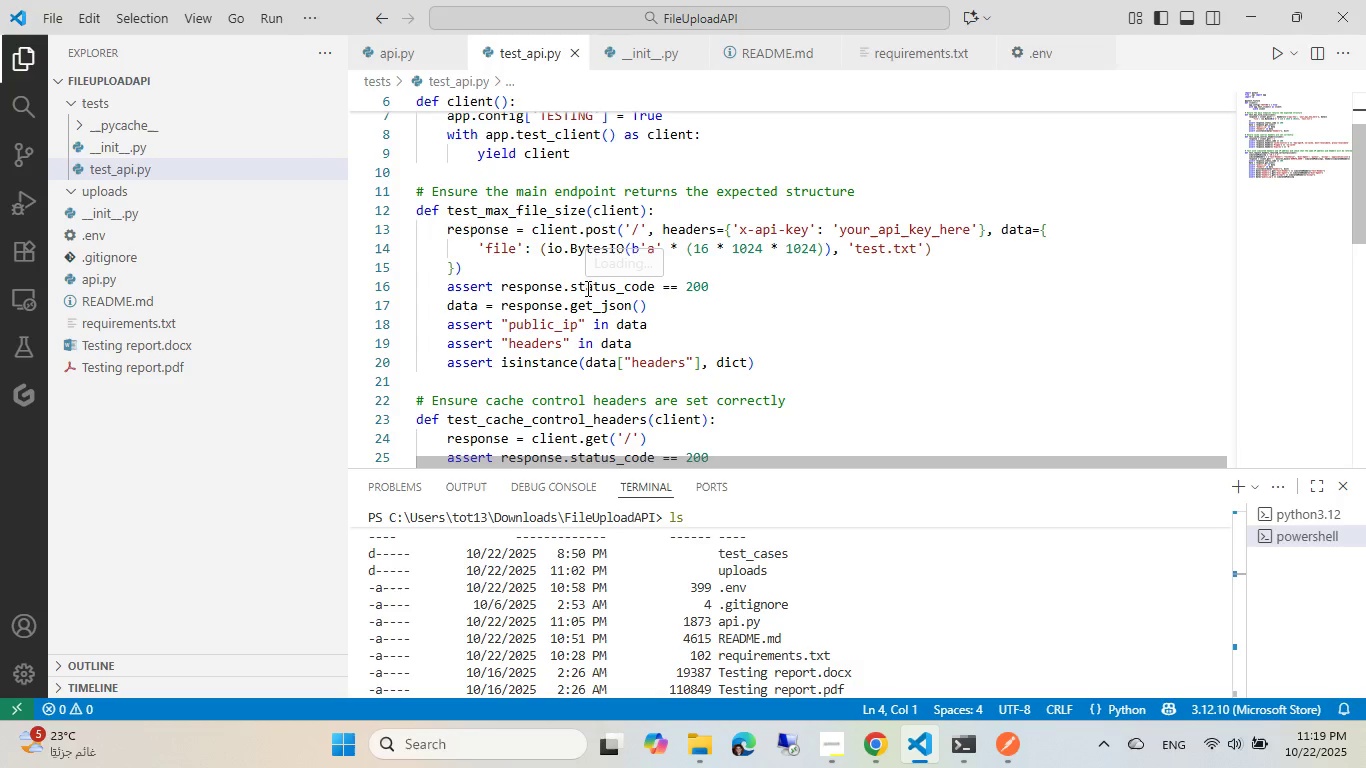 
wait(7.6)
 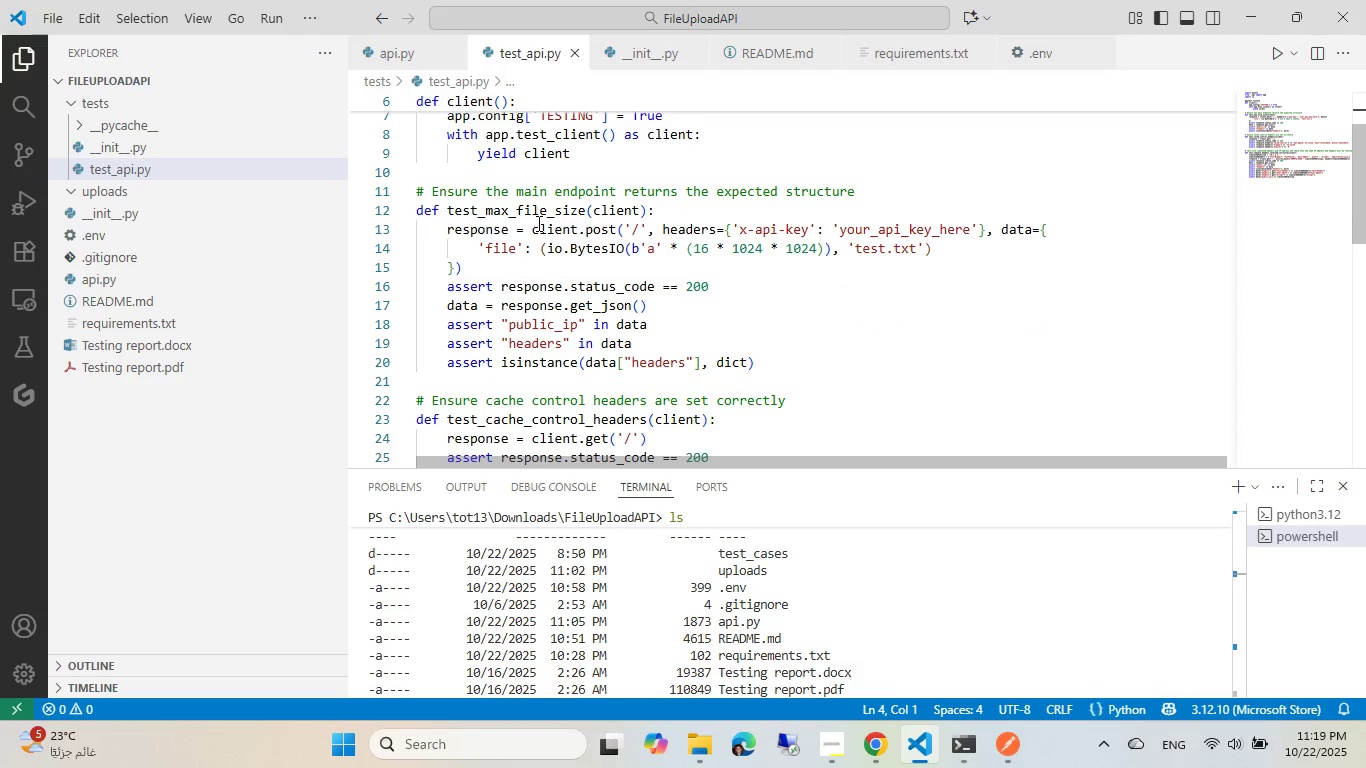 
left_click([733, 286])
 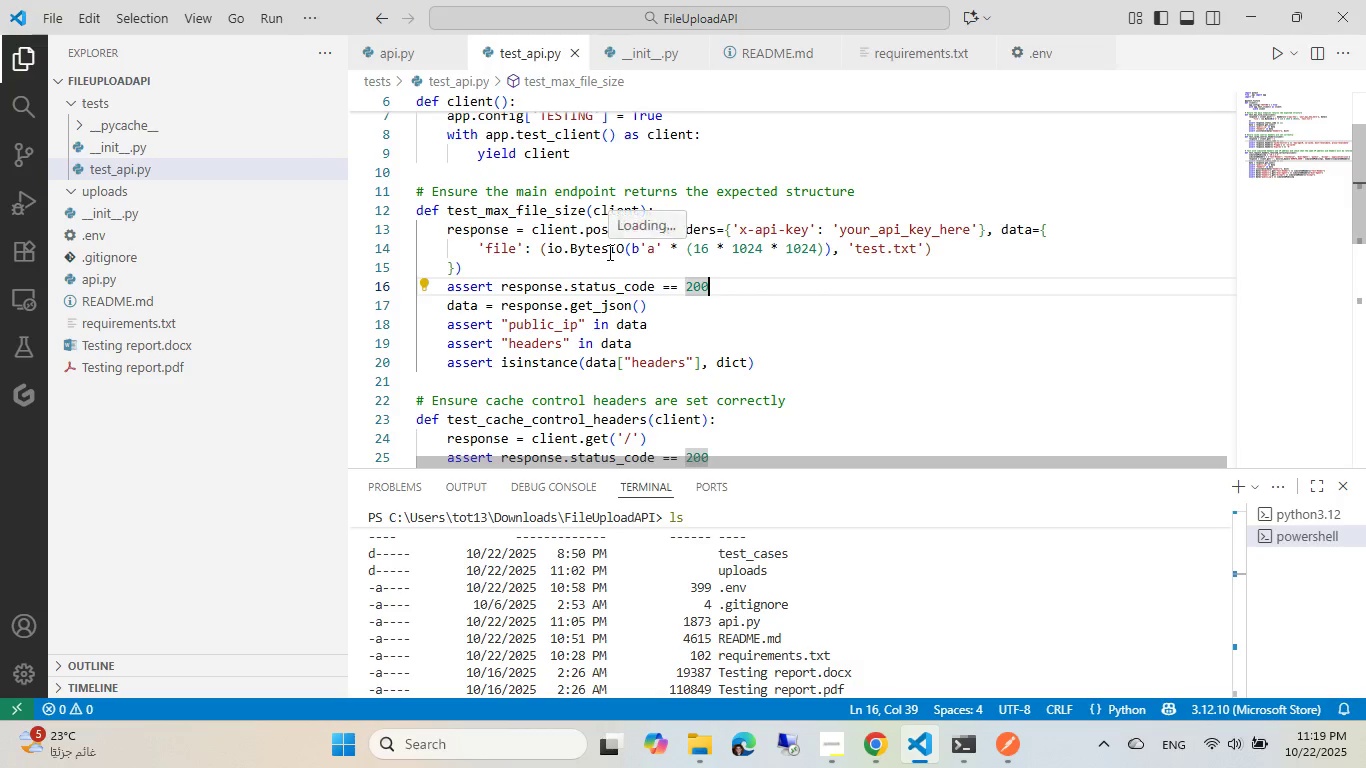 
wait(11.4)
 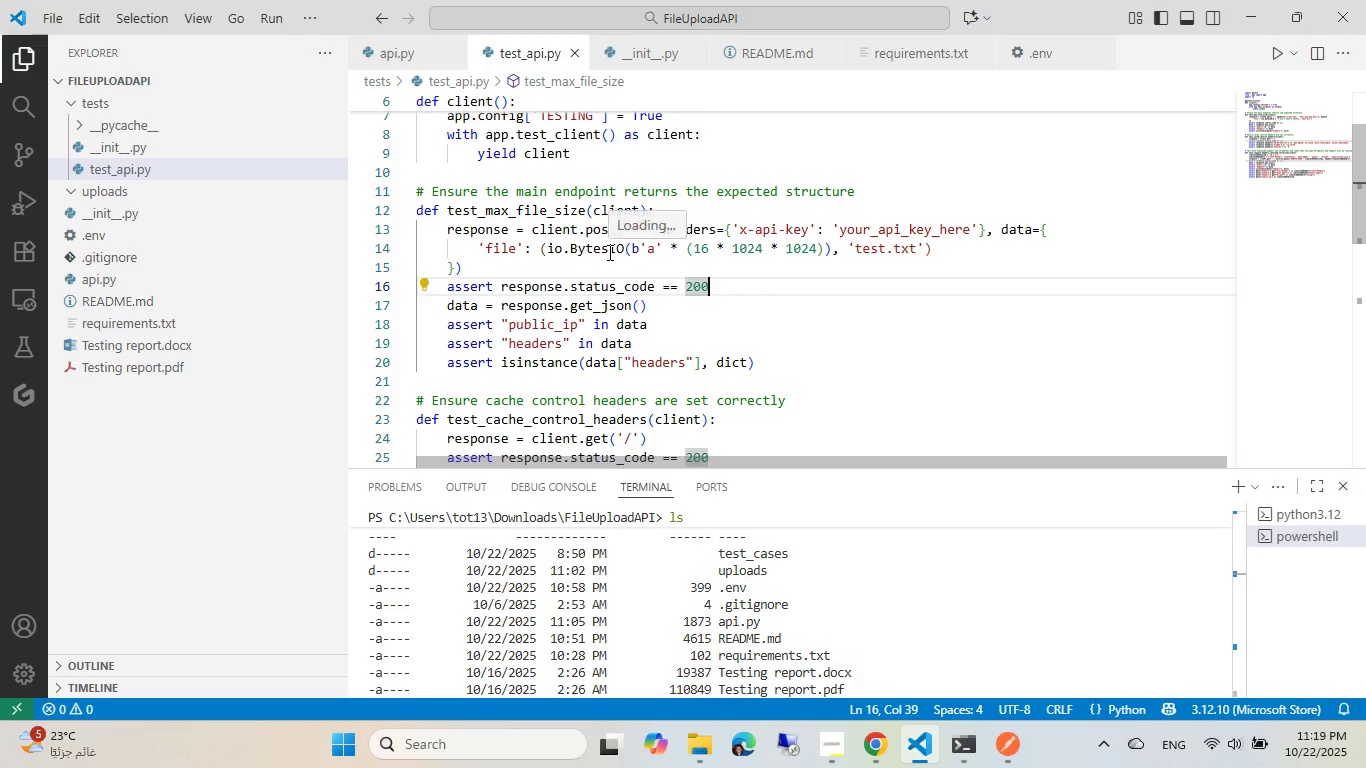 
left_click([708, 275])
 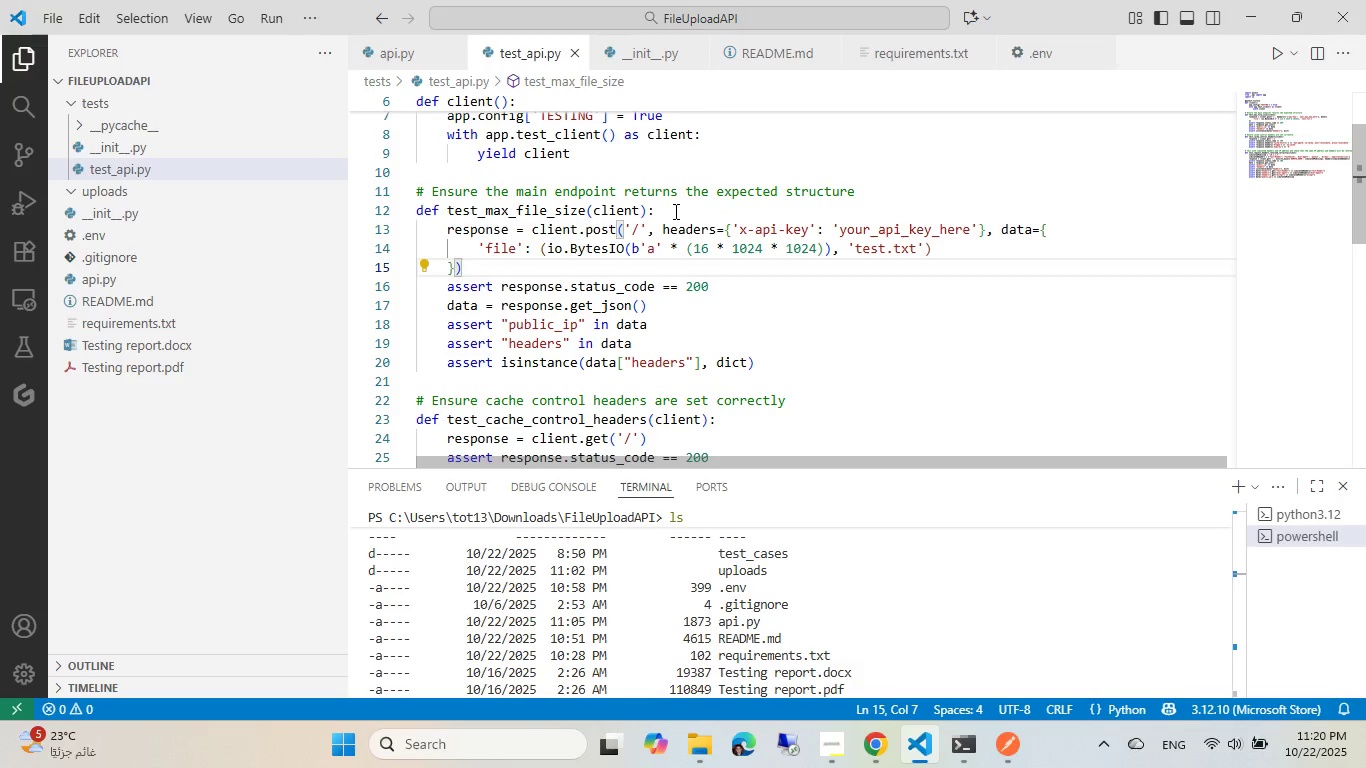 
wait(7.24)
 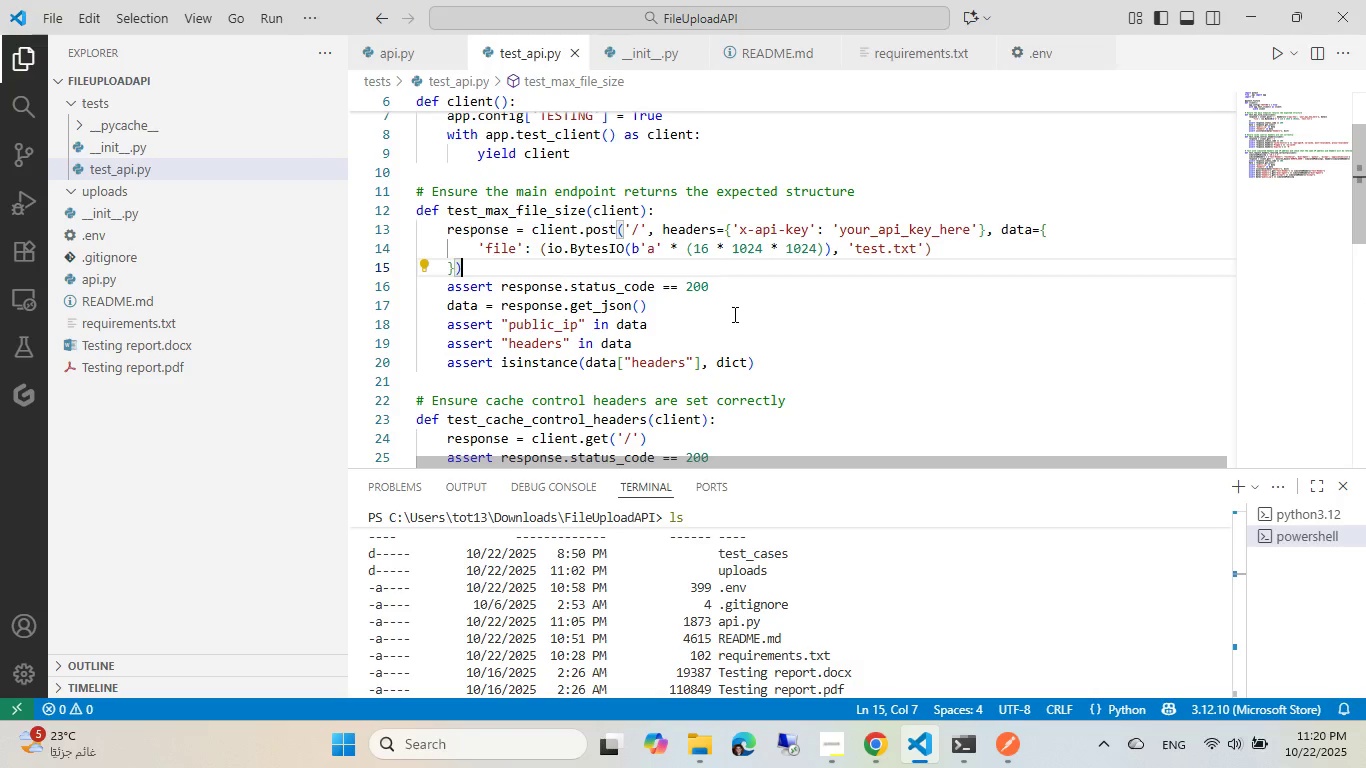 
left_click([582, 340])
 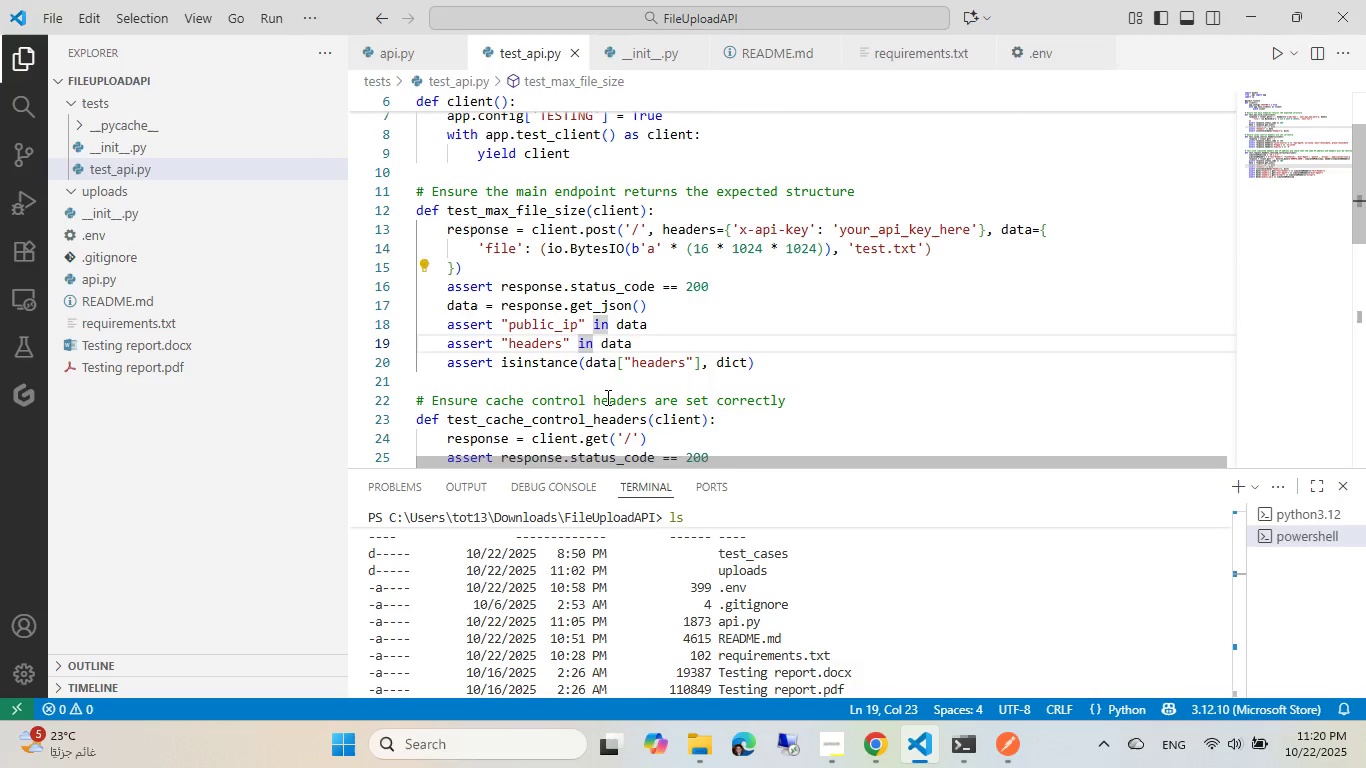 
scroll: coordinate [634, 338], scroll_direction: down, amount: 11.0
 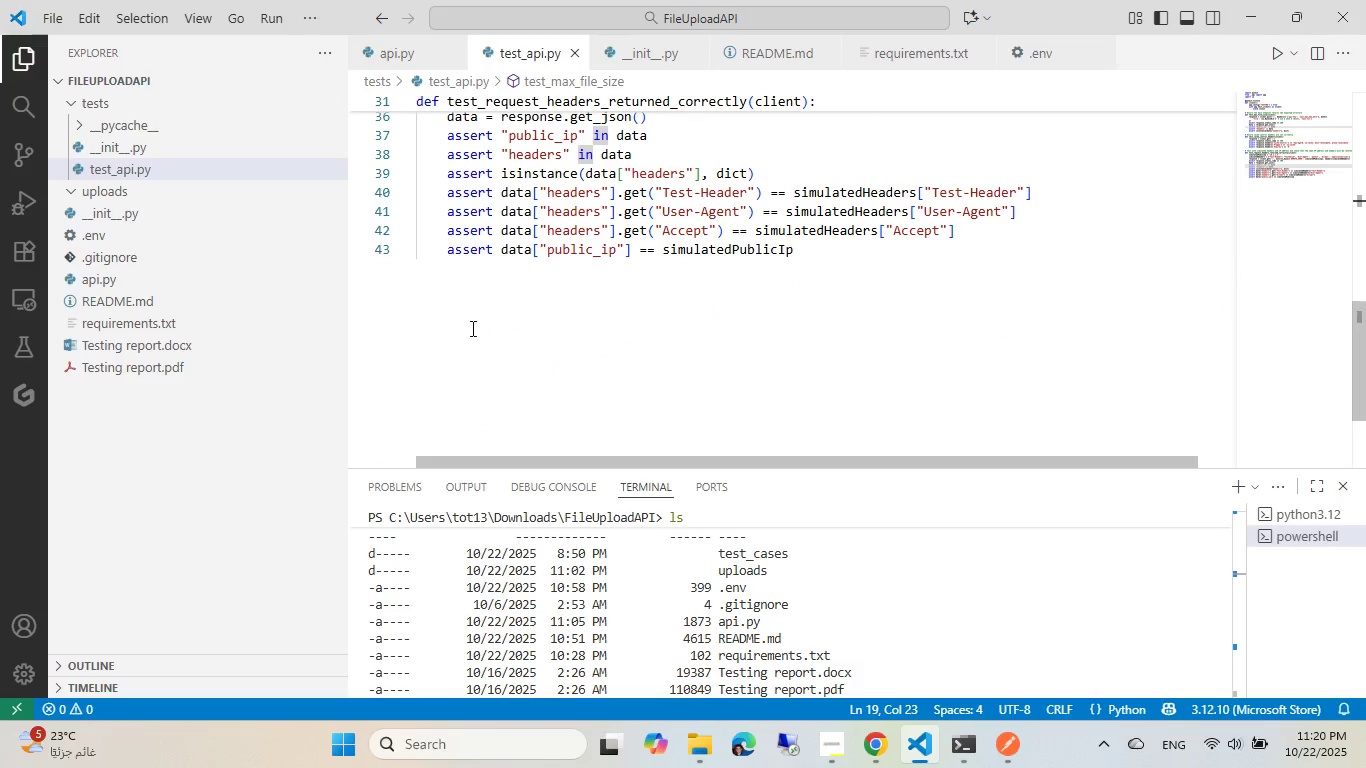 
left_click_drag(start_coordinate=[448, 323], to_coordinate=[390, 349])
 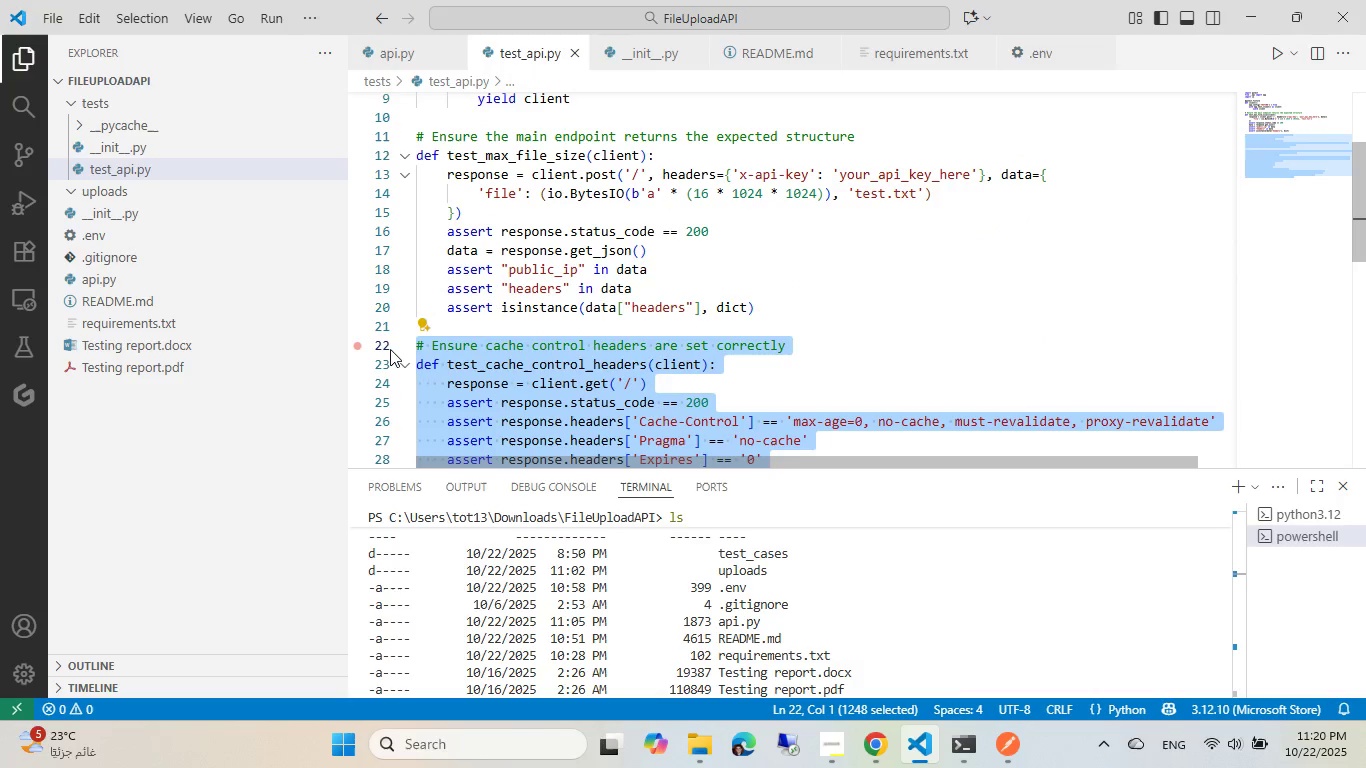 
key(Backspace)
 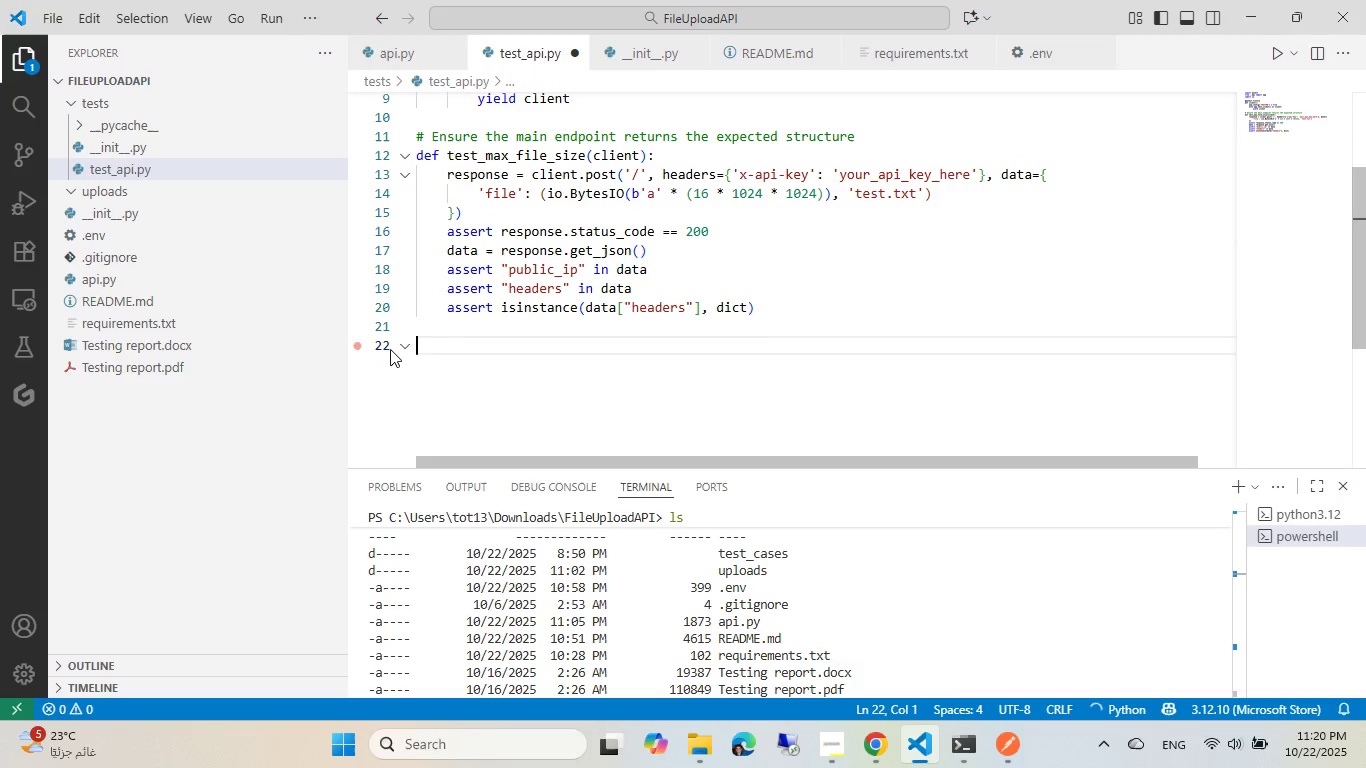 
key(Backspace)
 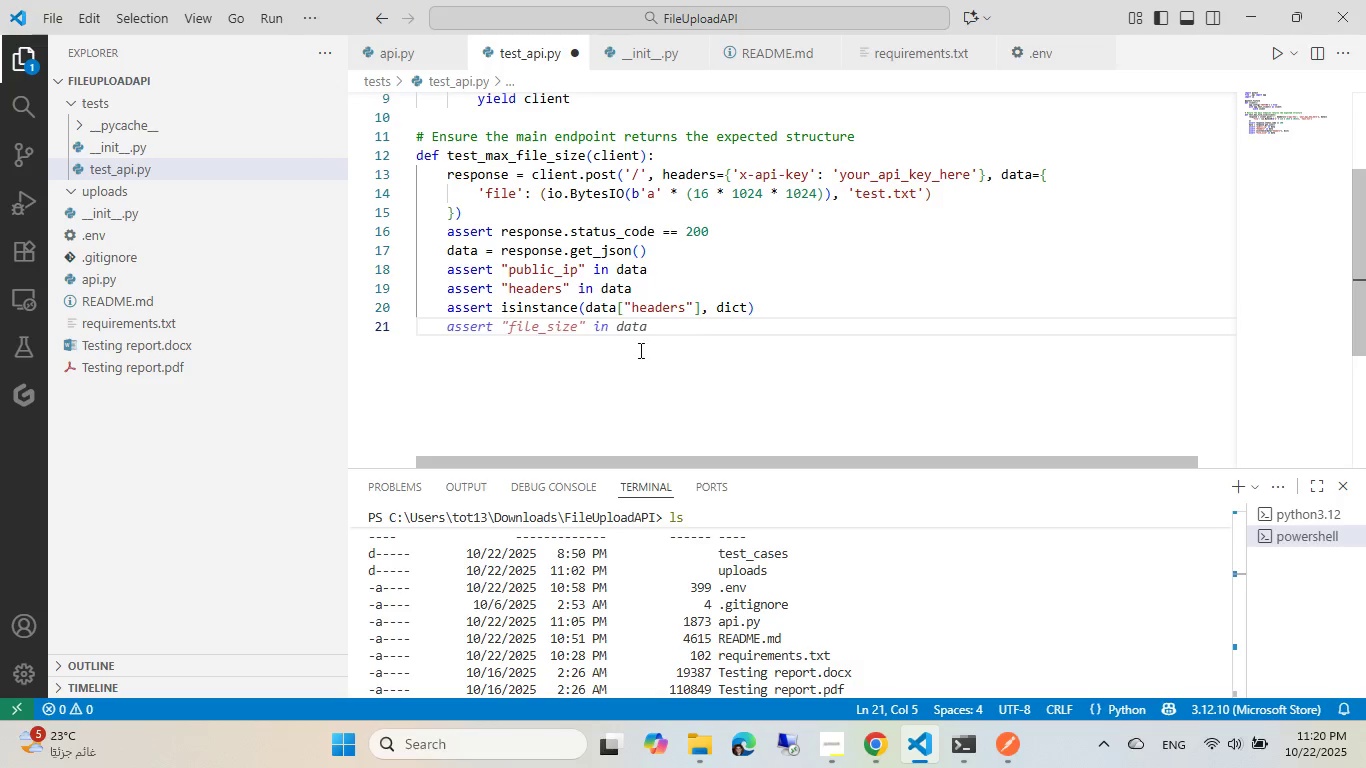 
left_click_drag(start_coordinate=[668, 333], to_coordinate=[399, 238])
 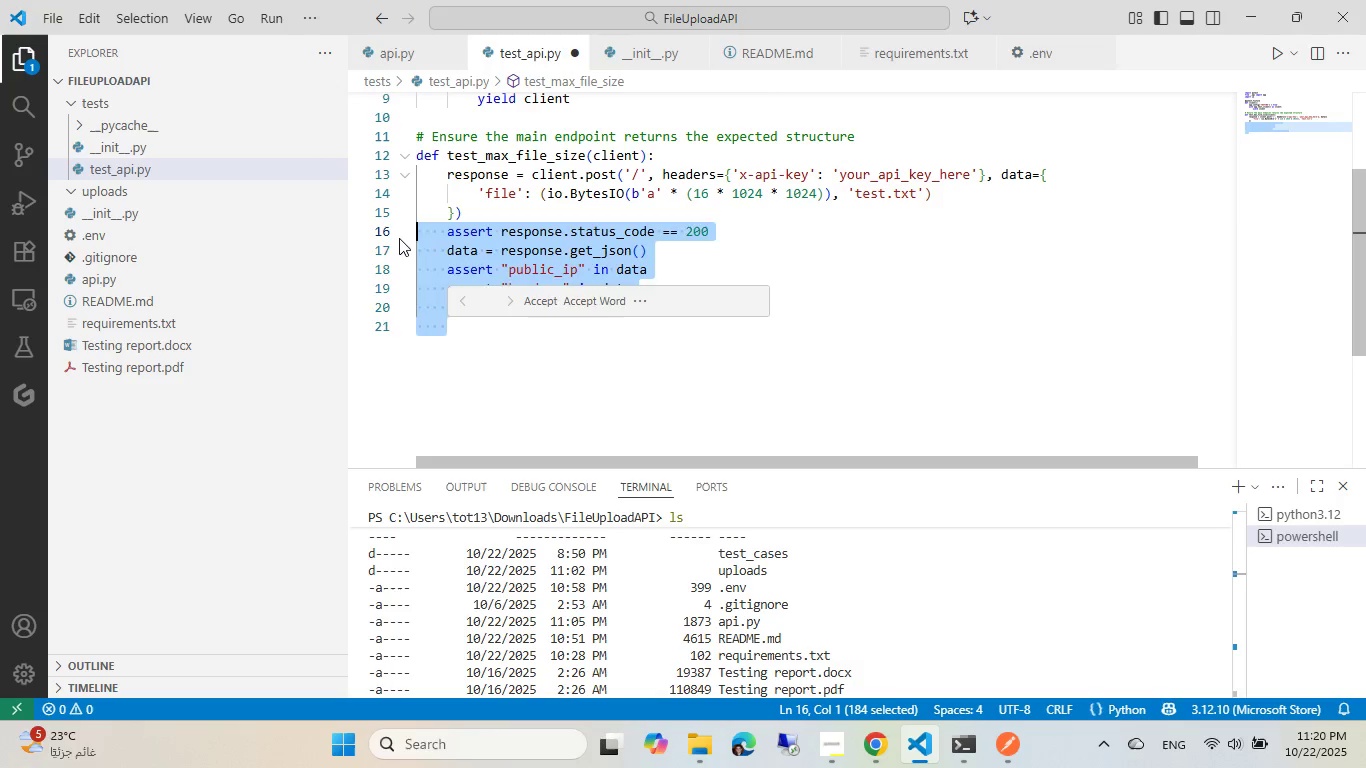 
key(Backspace)
 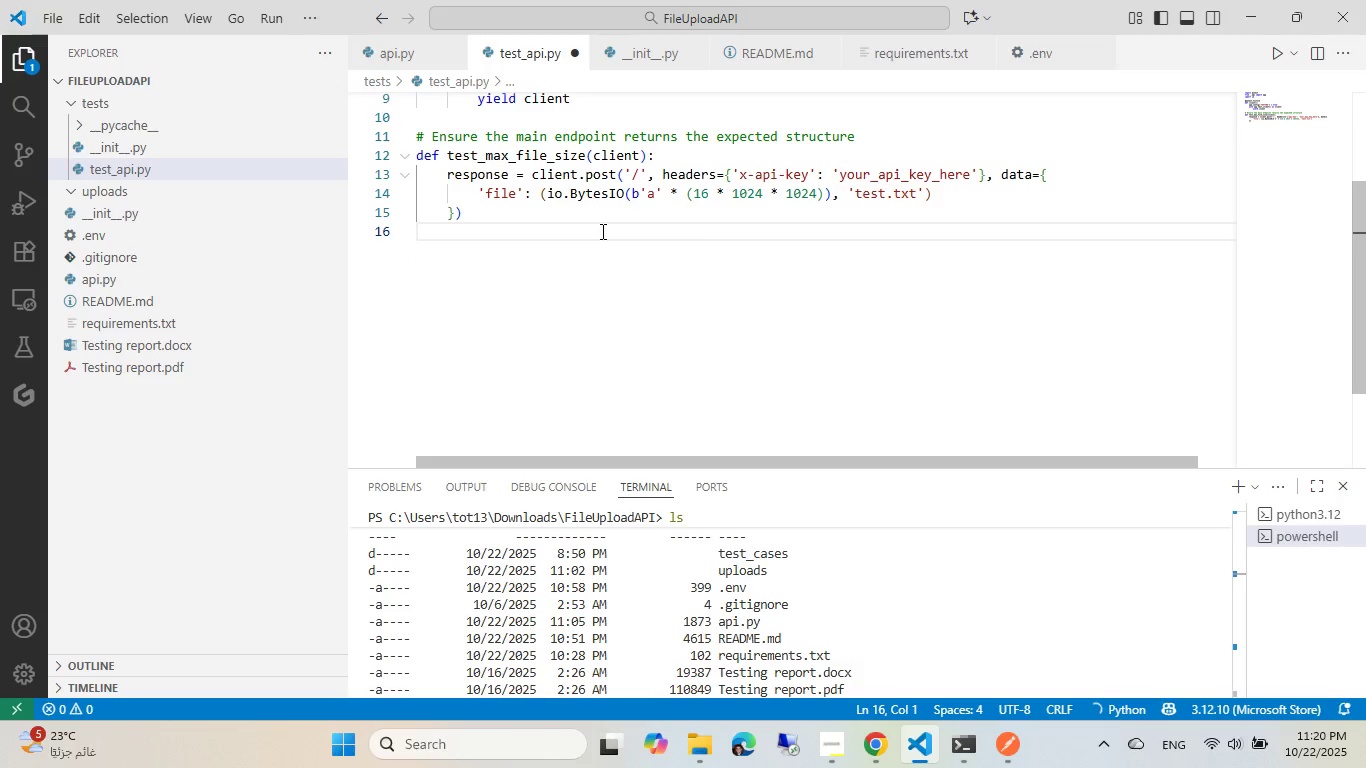 
left_click([601, 230])
 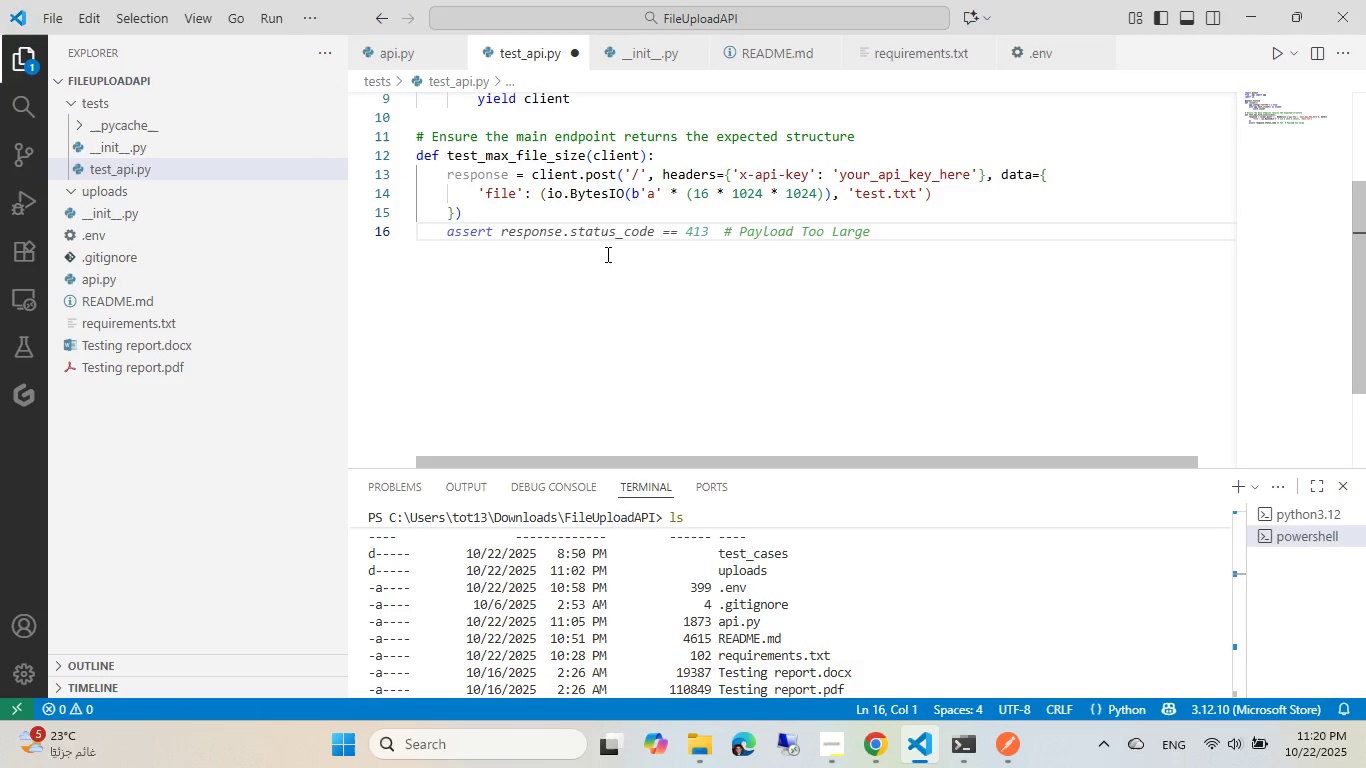 
key(Tab)
 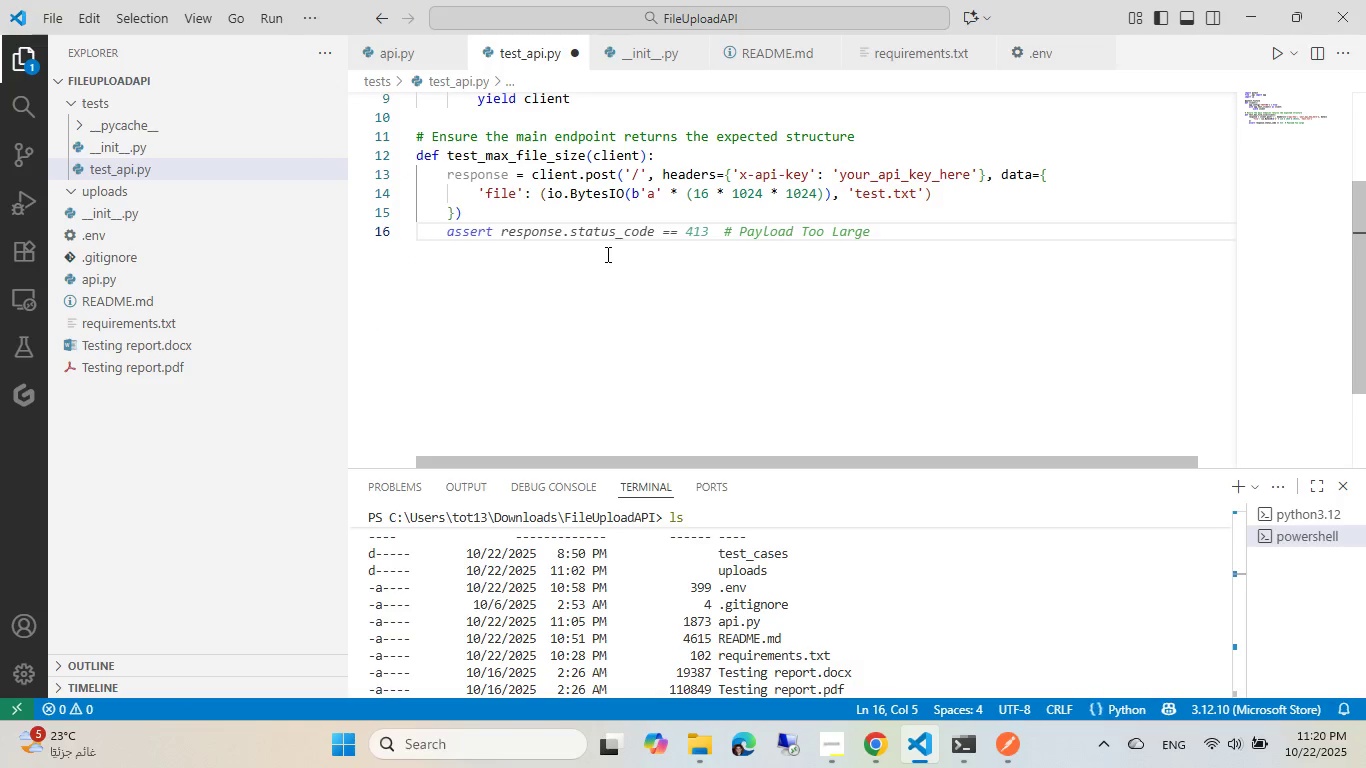 
key(Tab)
 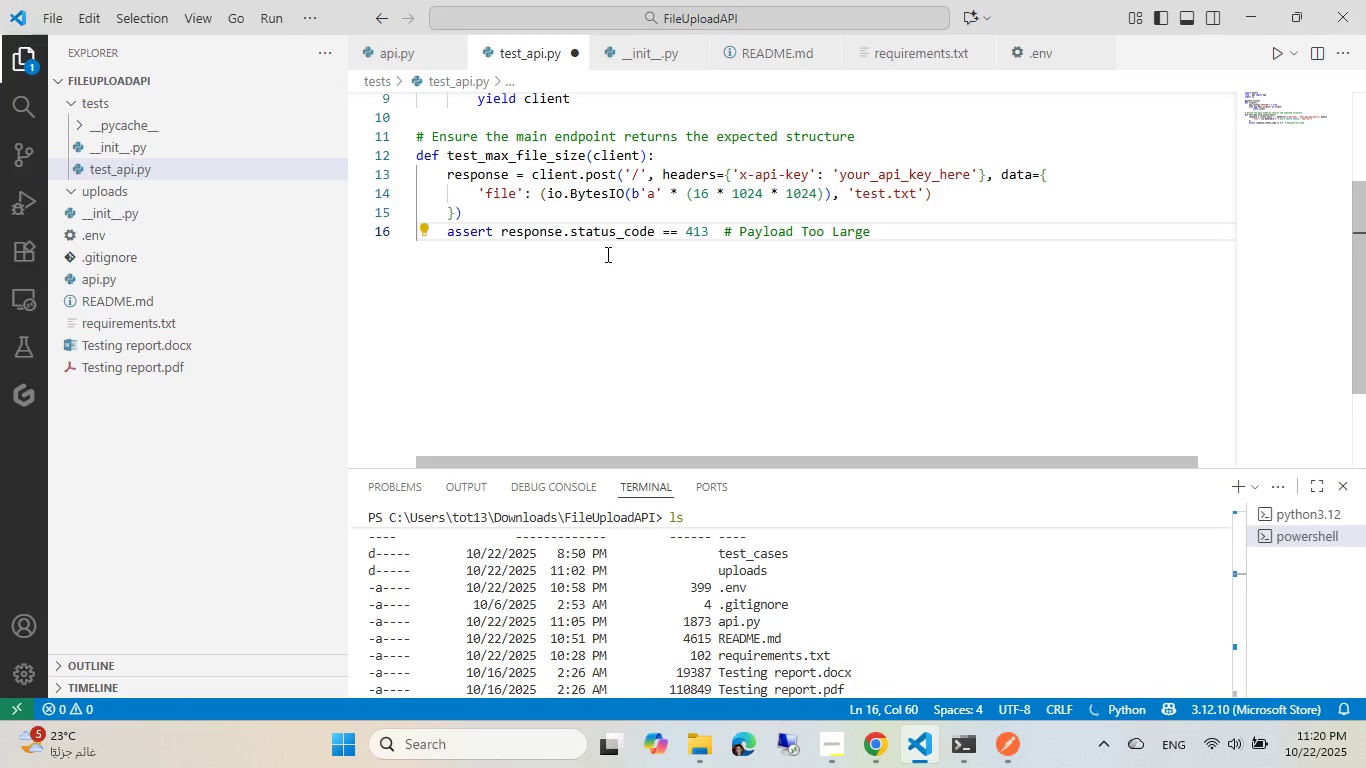 
left_click([606, 254])
 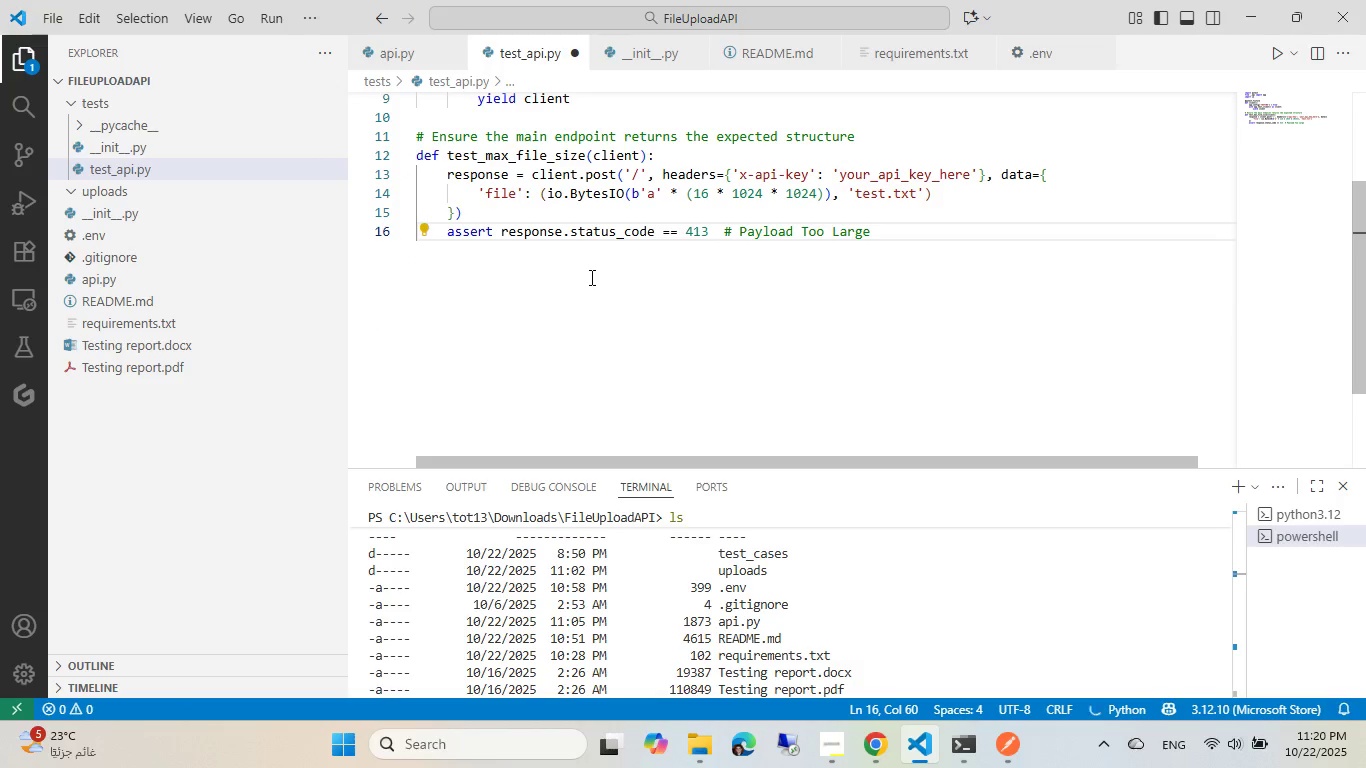 
key(Control+S)
 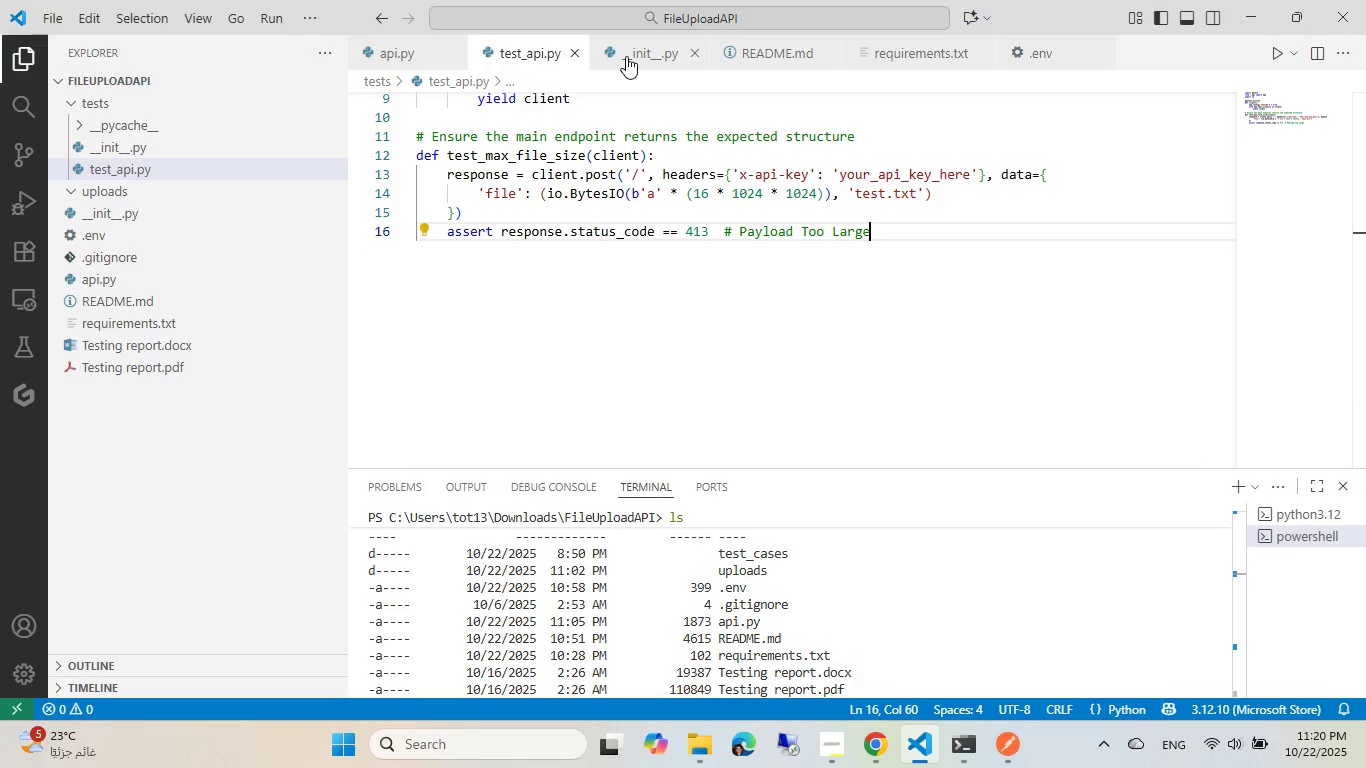 
left_click([697, 754])
 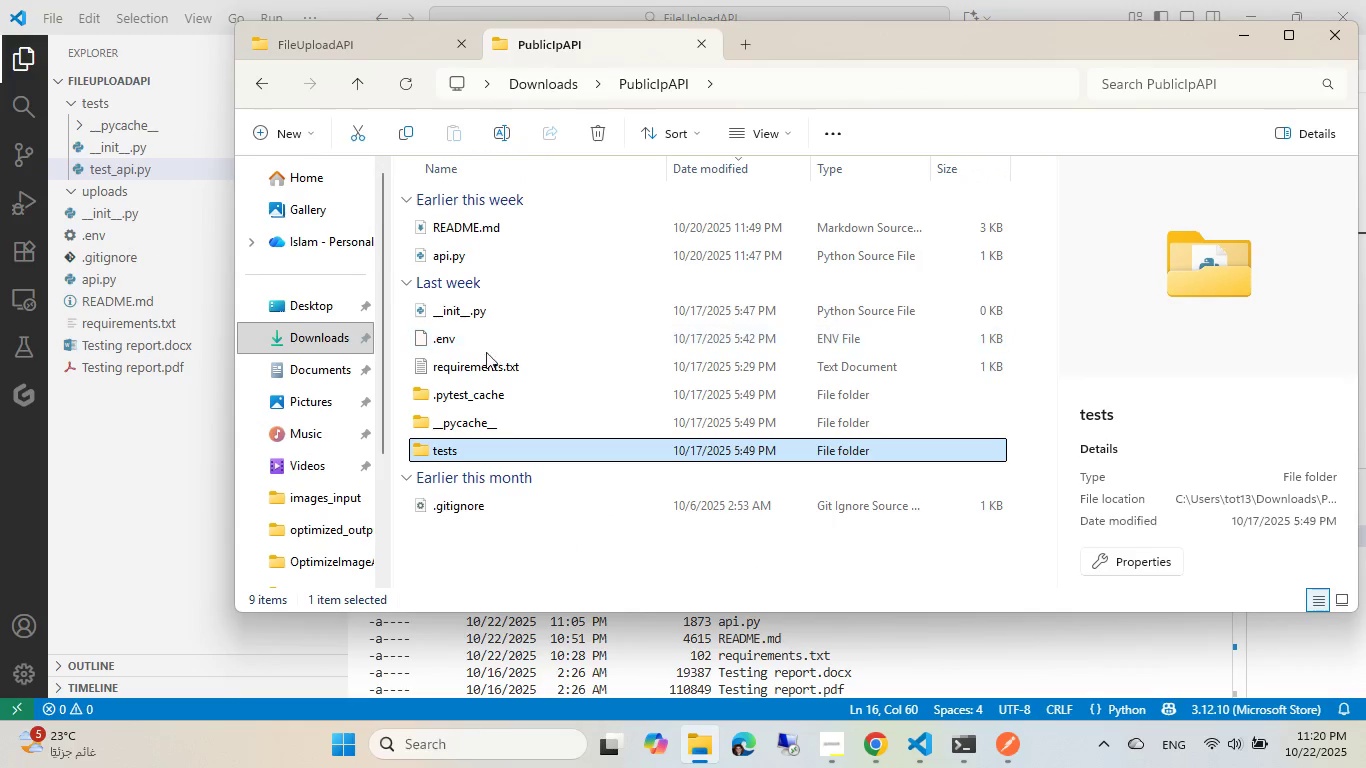 
double_click([471, 364])
 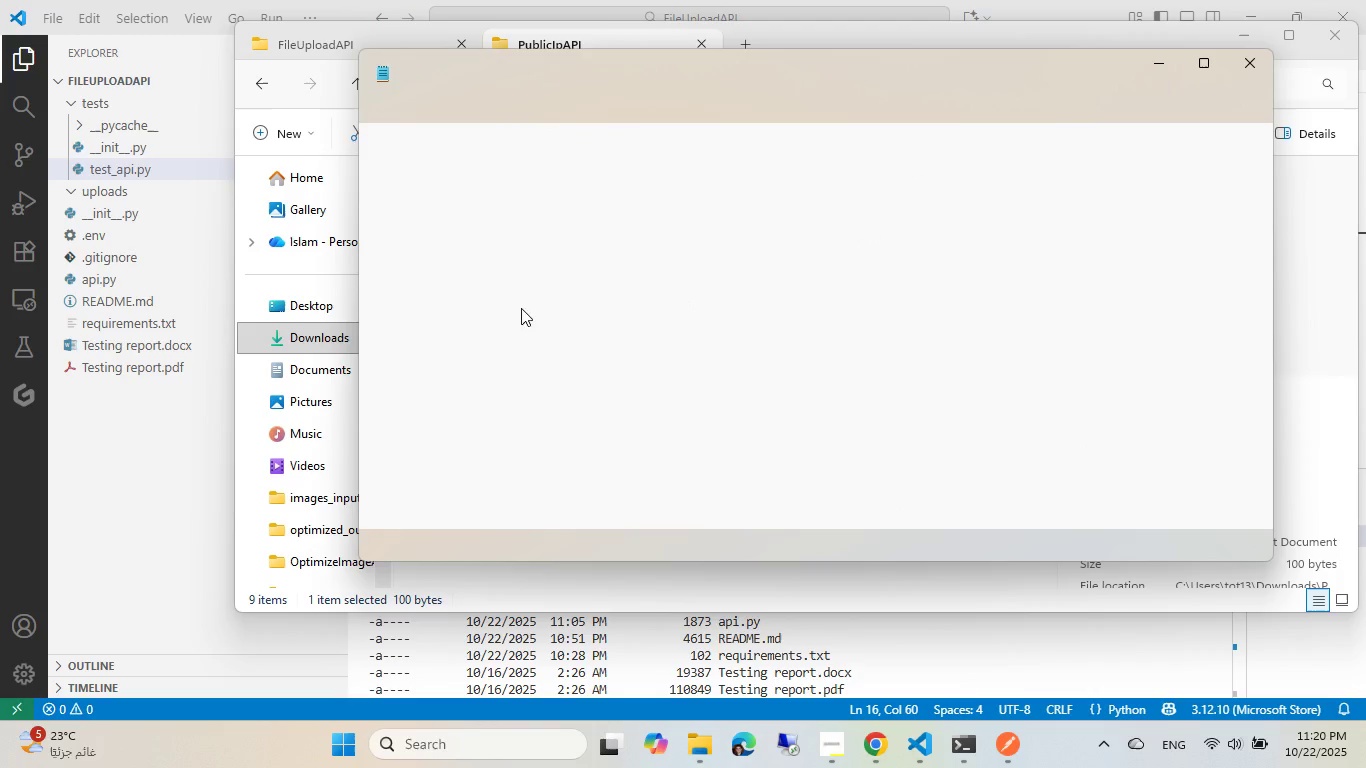 
wait(11.56)
 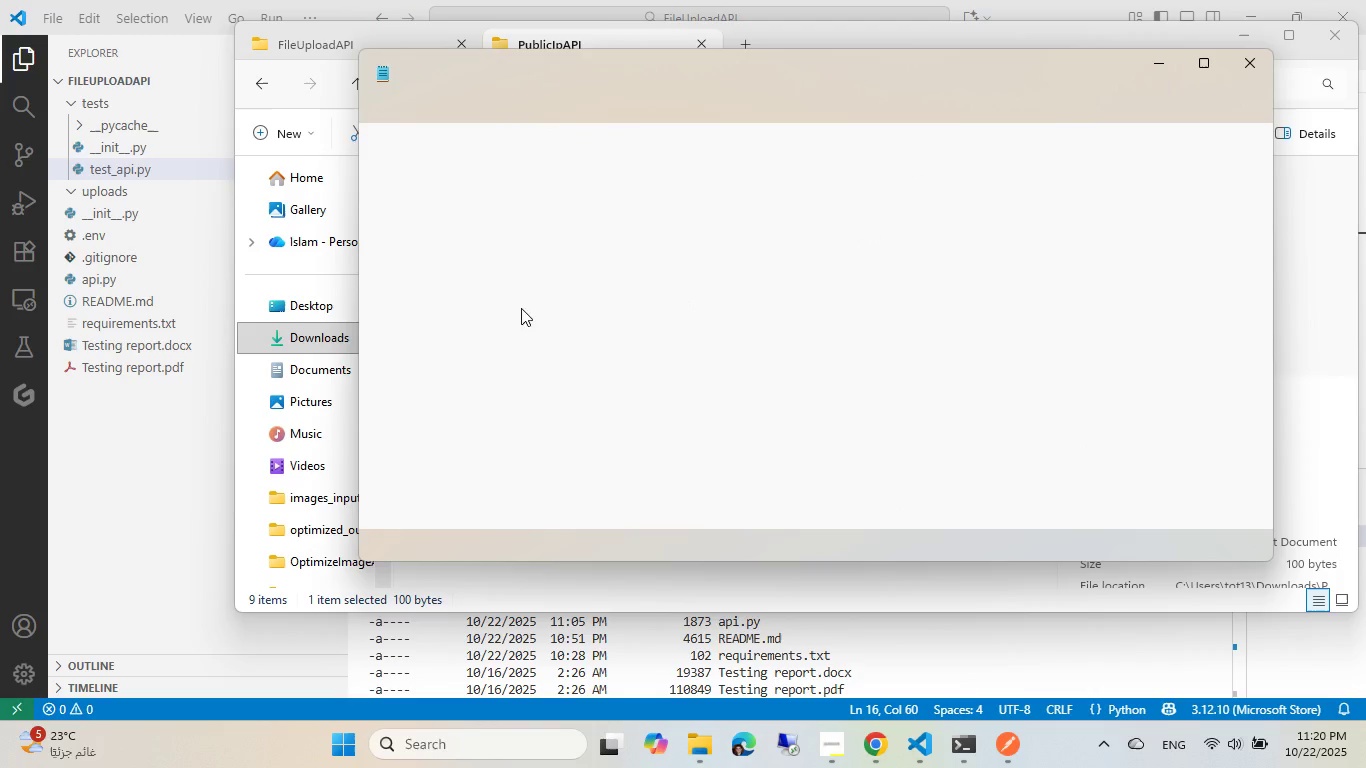 
left_click_drag(start_coordinate=[495, 146], to_coordinate=[328, 146])
 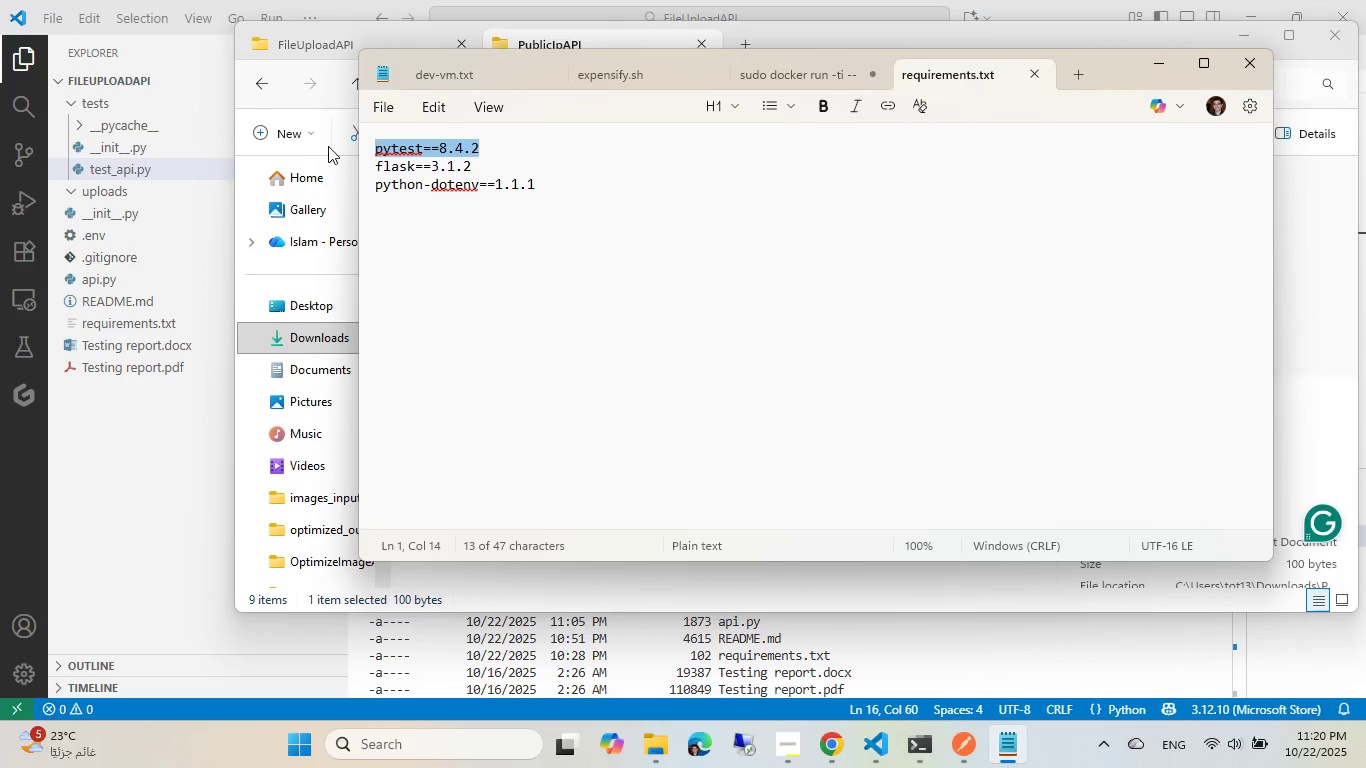 
key(Control+ControlLeft)
 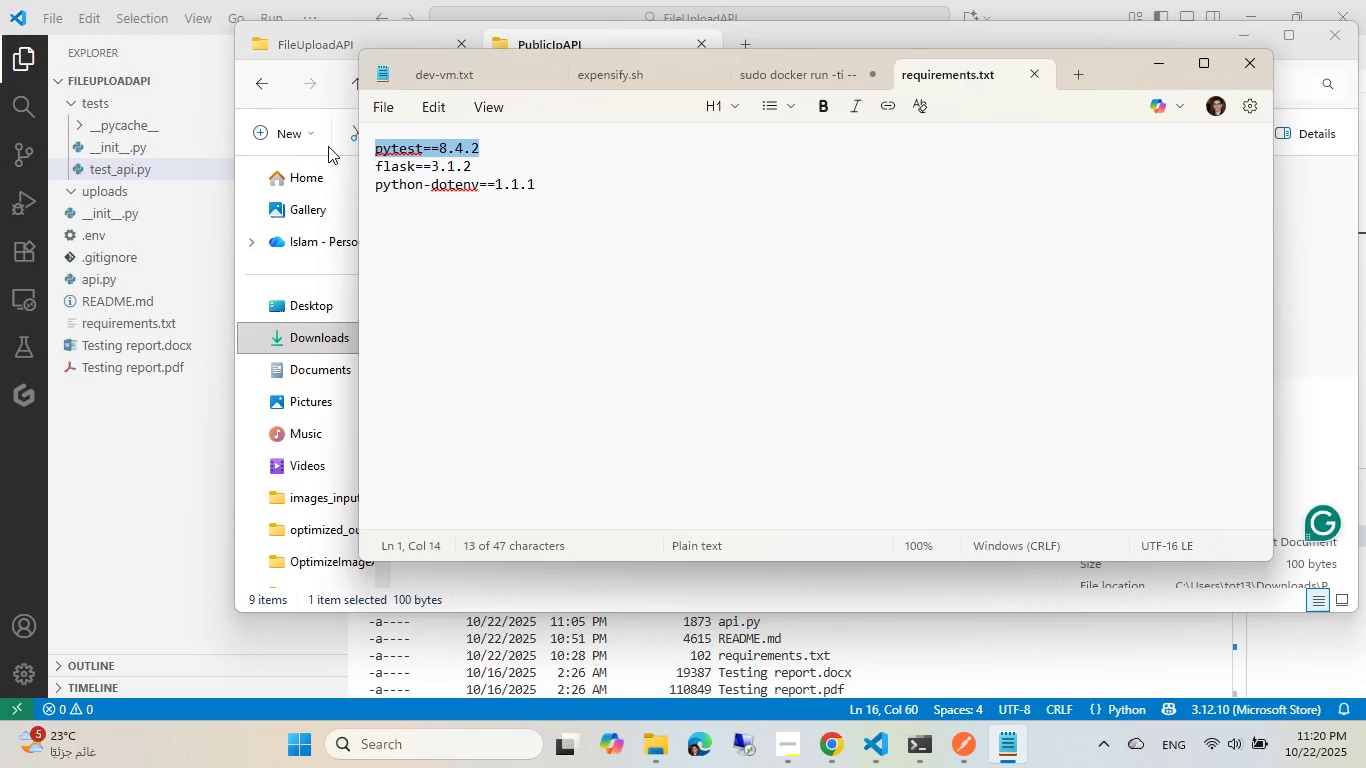 
key(Control+C)
 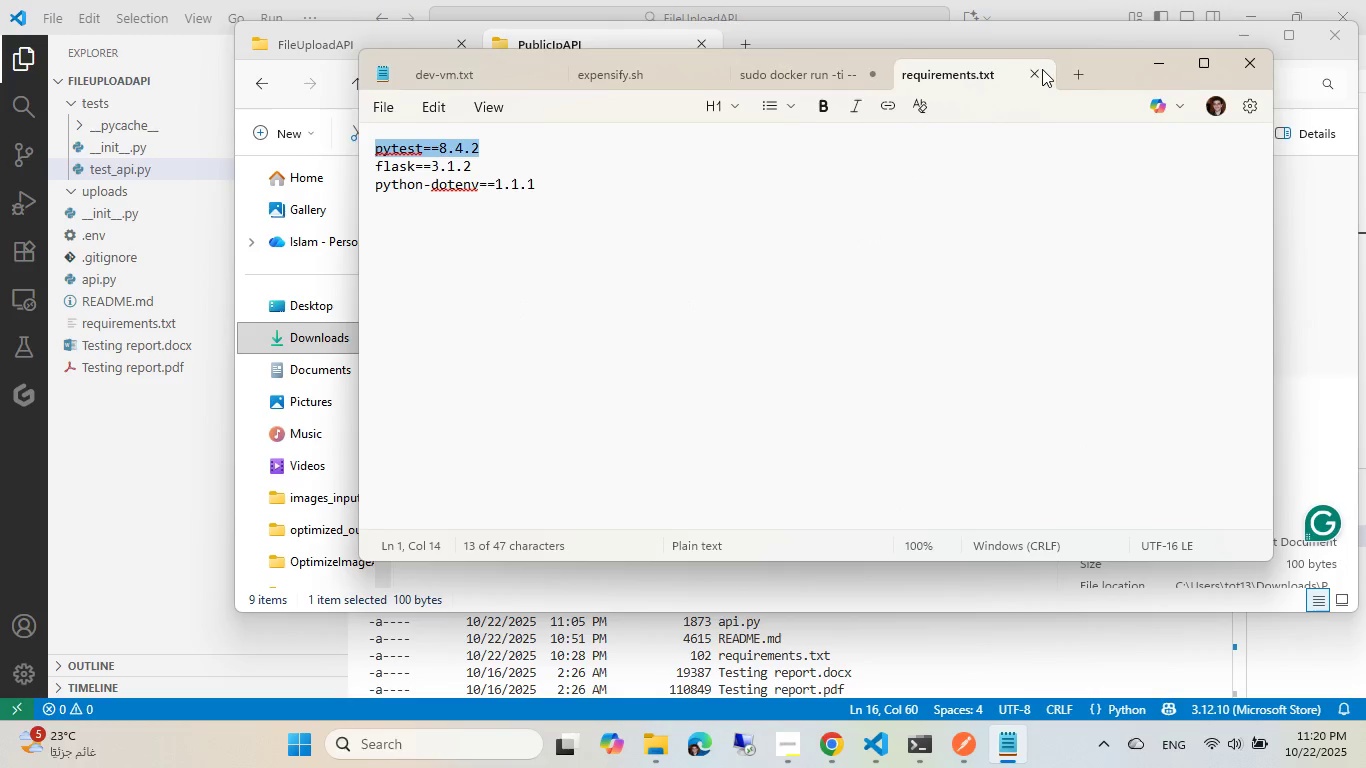 
left_click([1038, 69])
 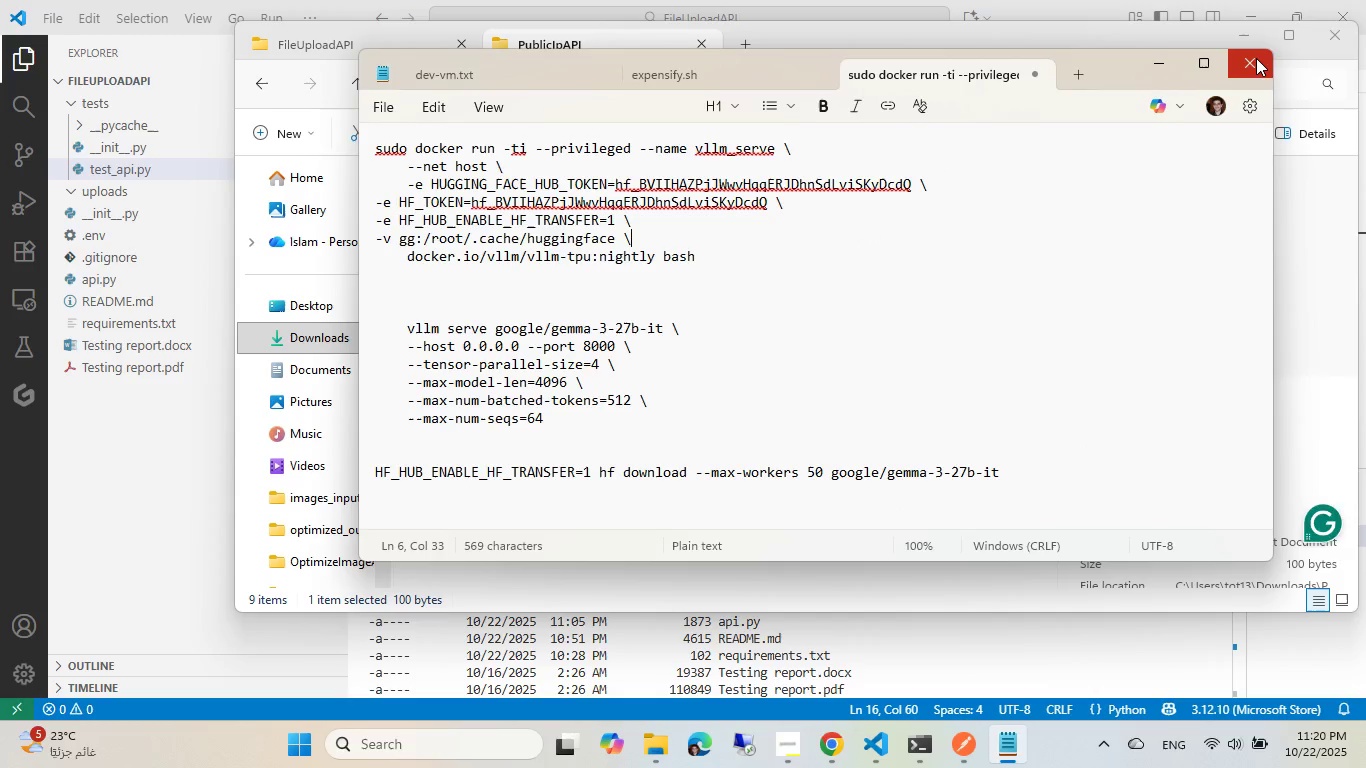 
left_click([1257, 58])
 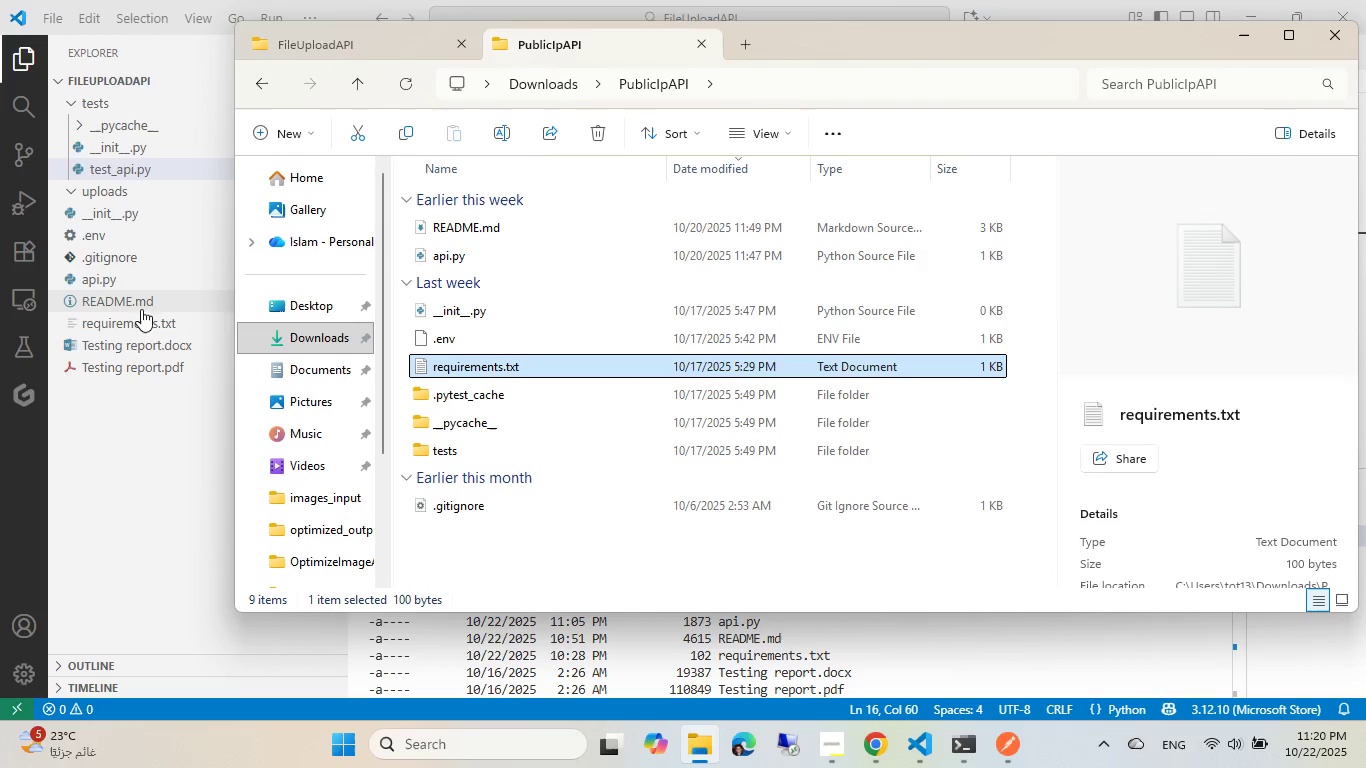 
left_click([148, 318])
 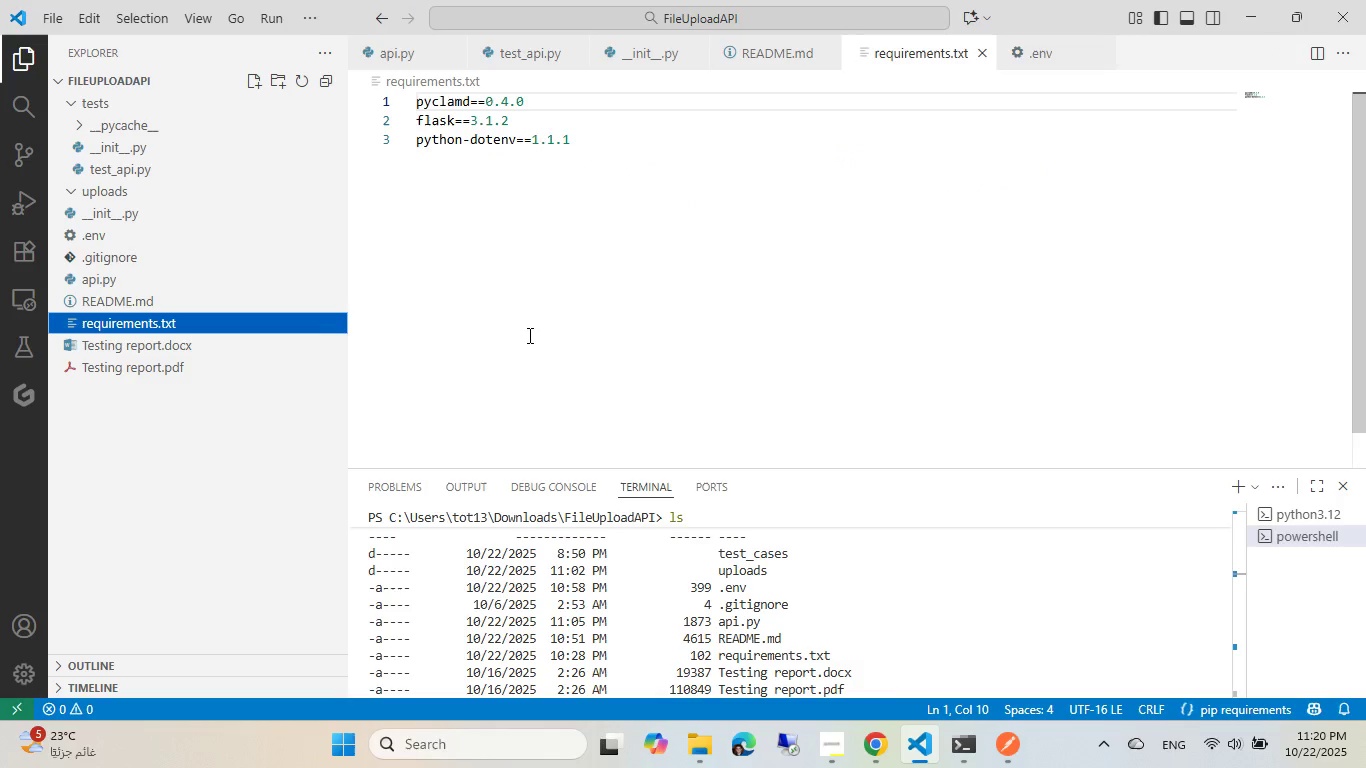 
left_click([664, 164])
 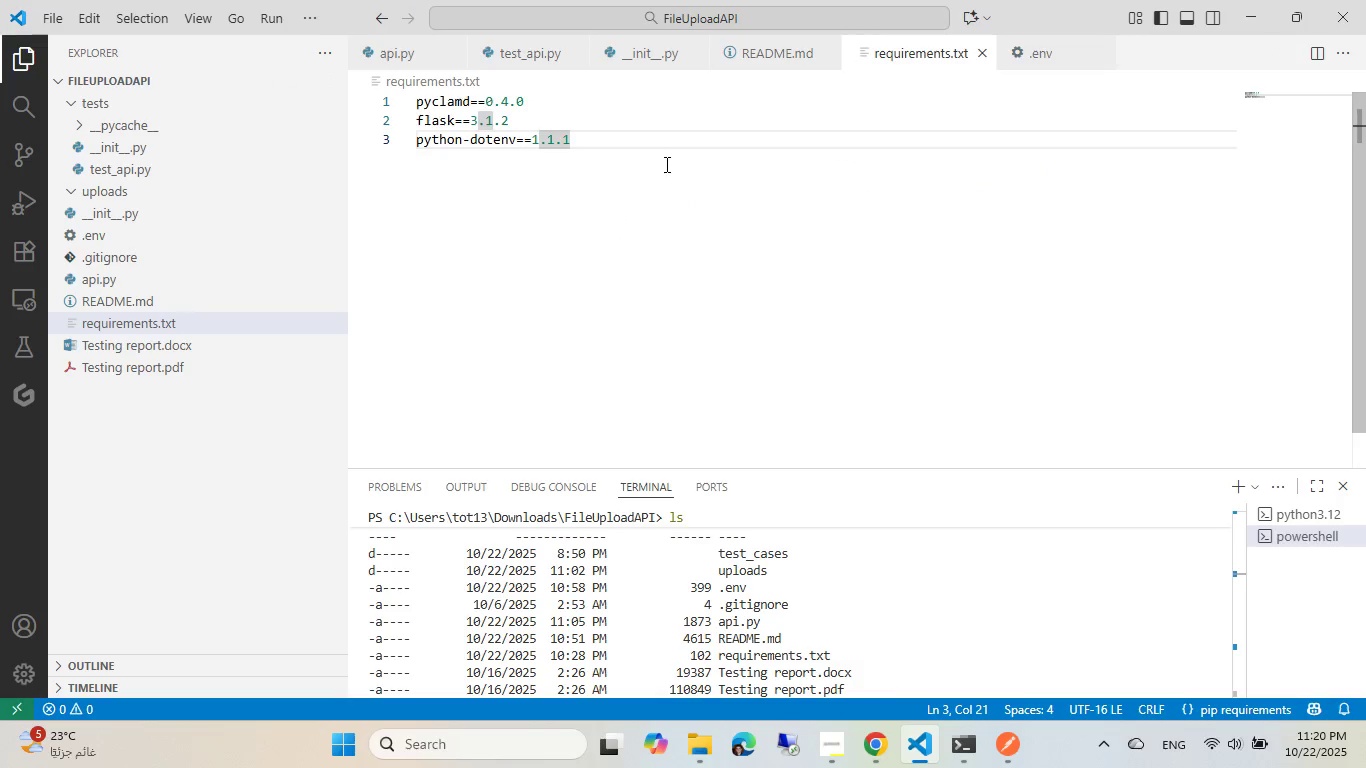 
key(Enter)
 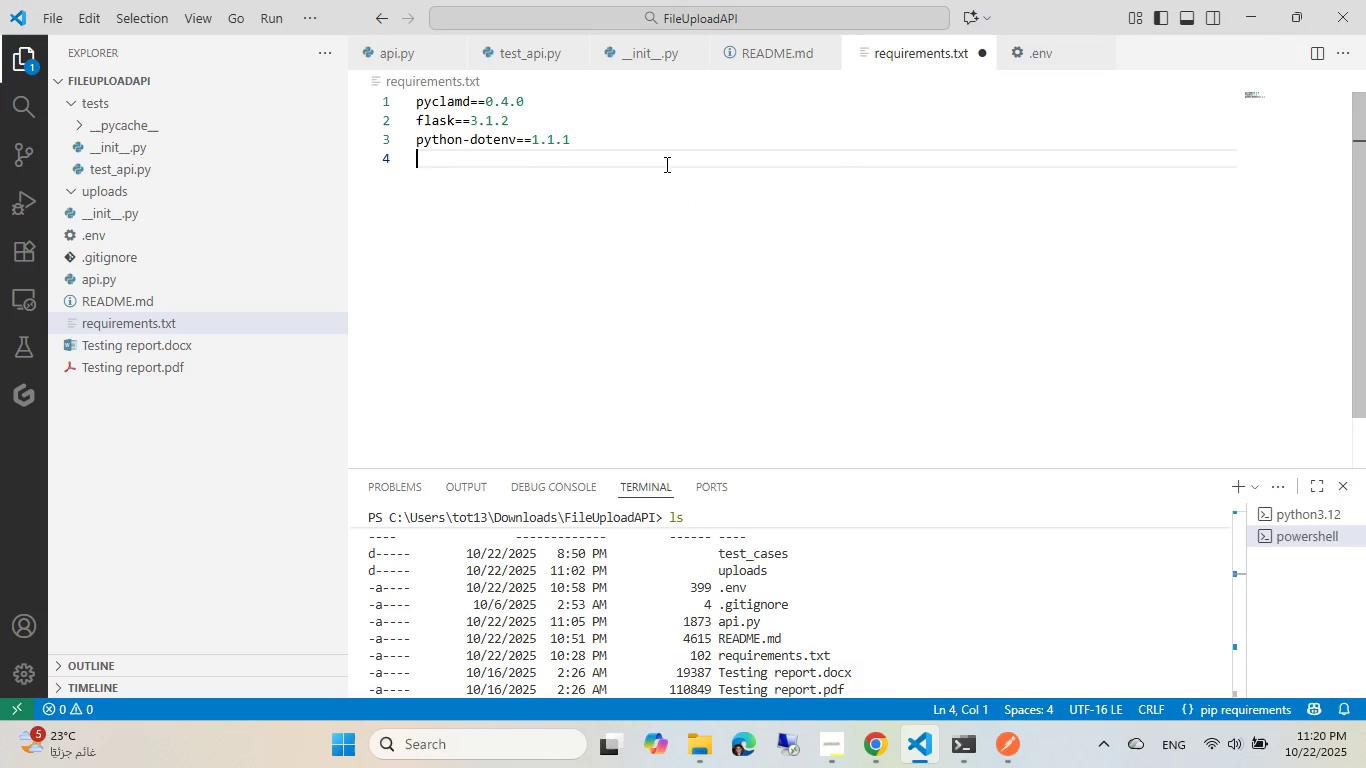 
key(Control+V)
 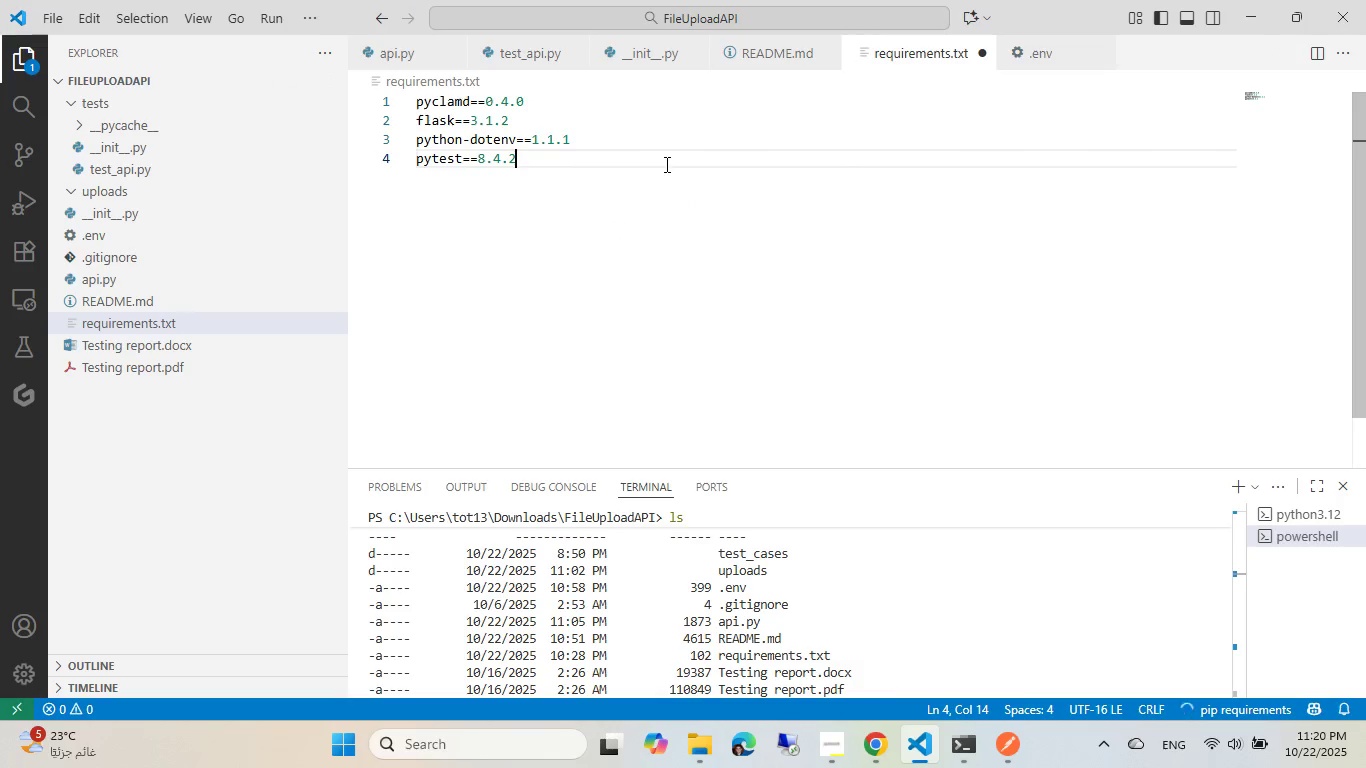 
key(Control+S)
 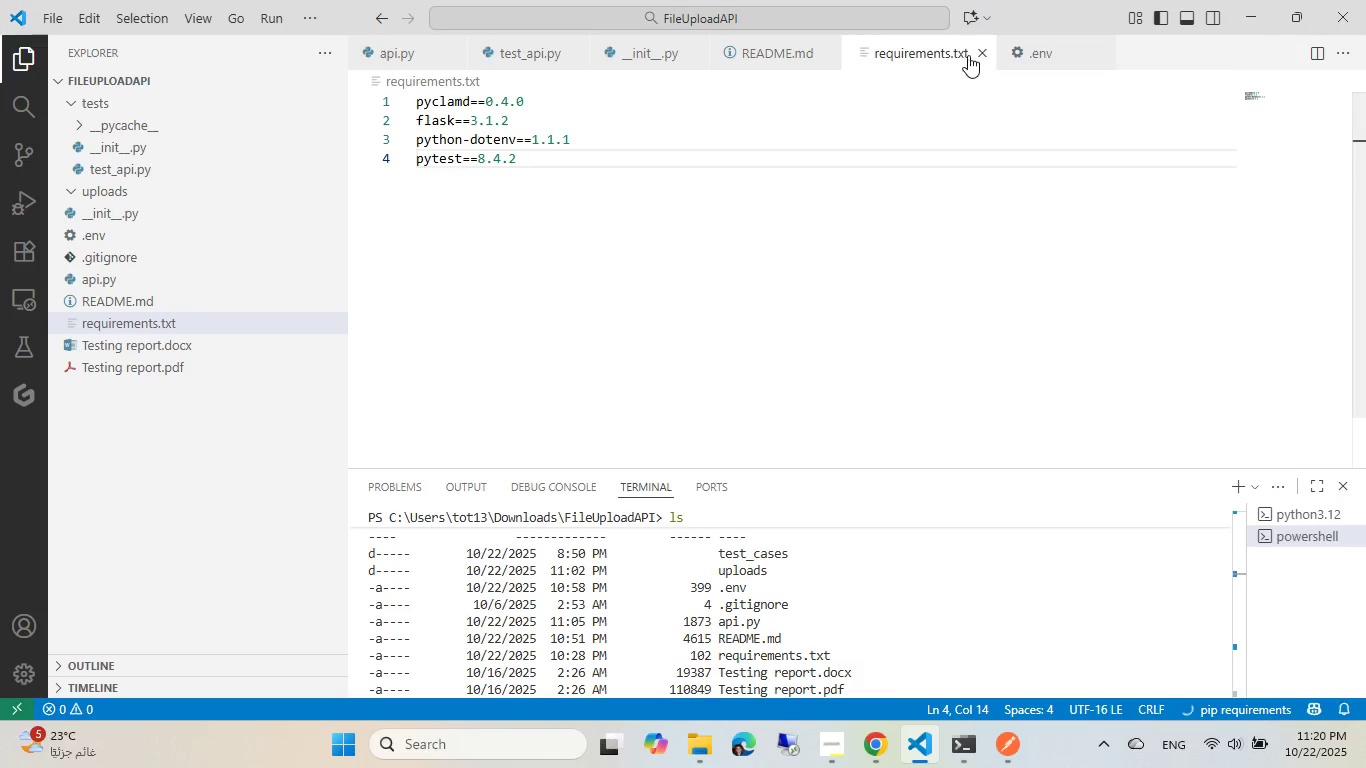 
left_click([983, 55])
 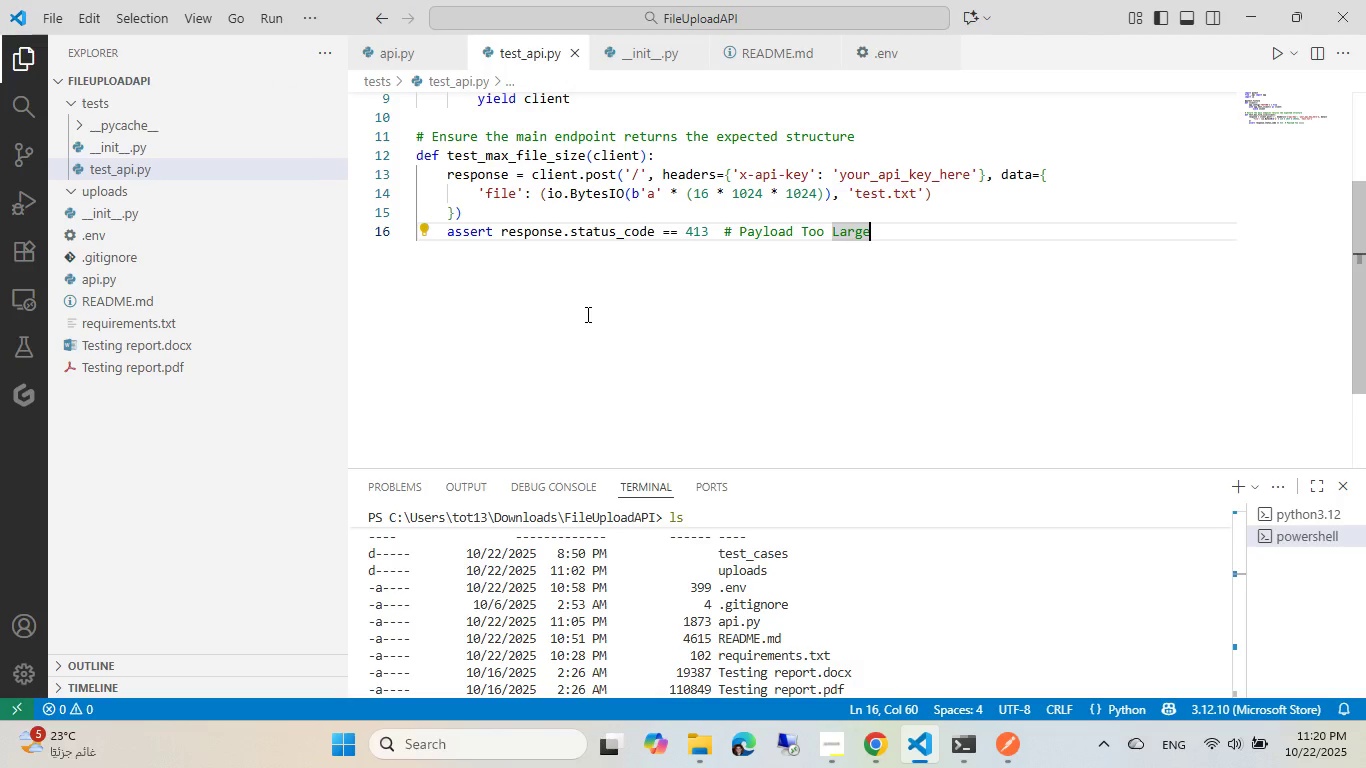 
wait(7.02)
 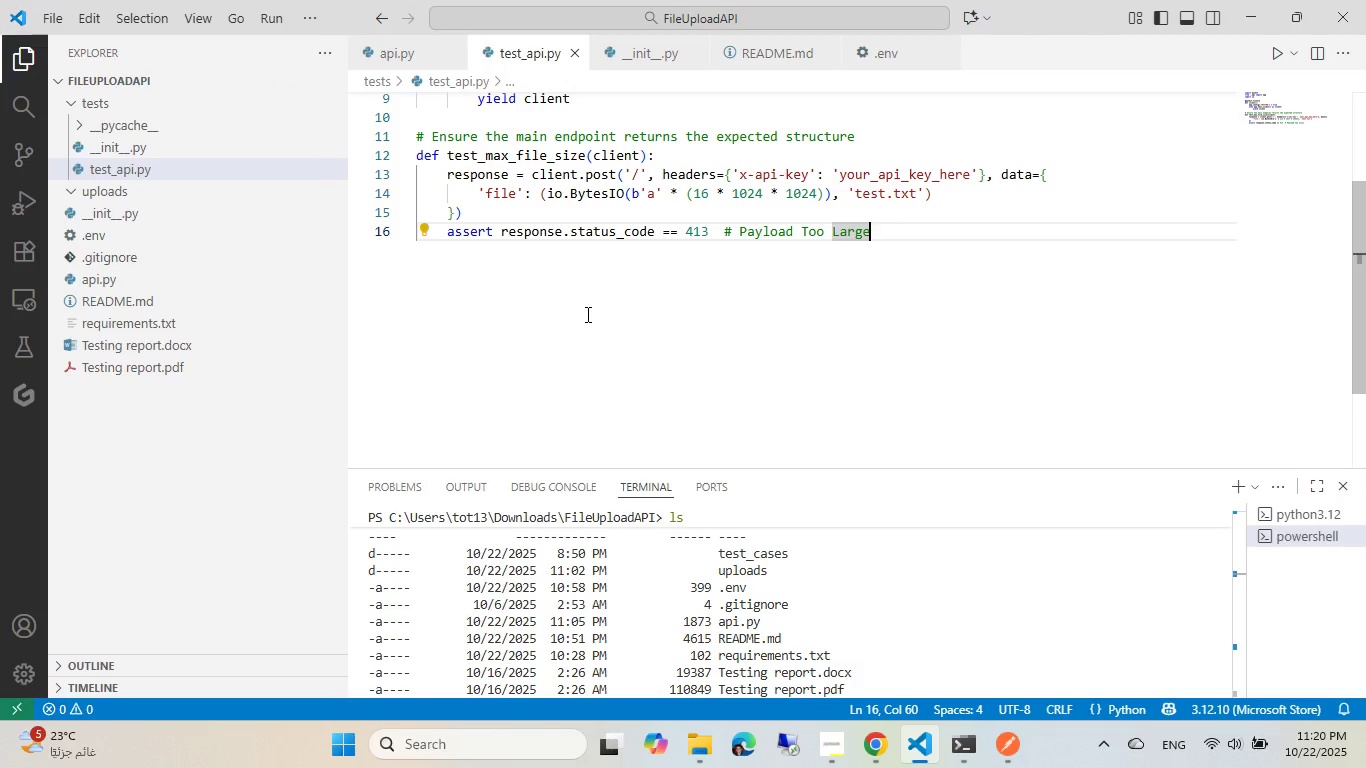 
scroll: coordinate [586, 314], scroll_direction: up, amount: 15.0
 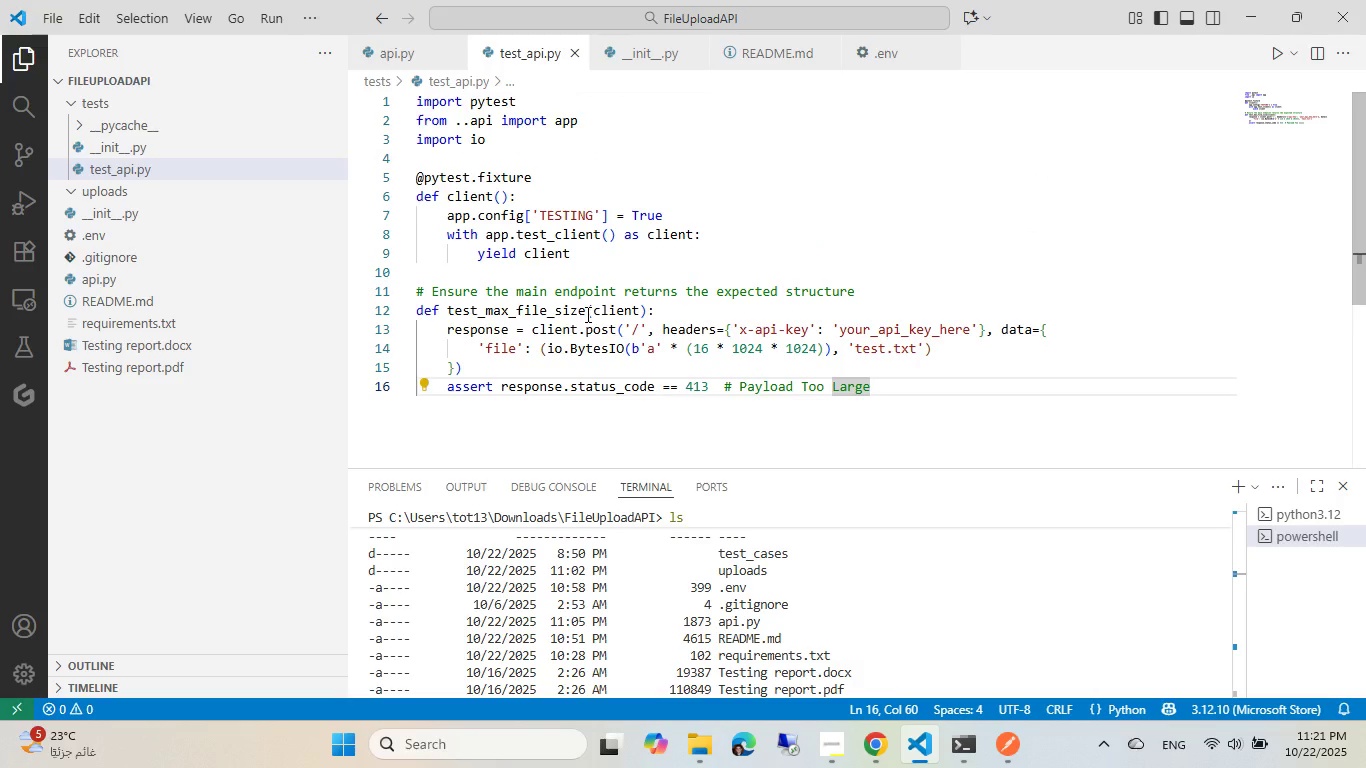 
wait(7.78)
 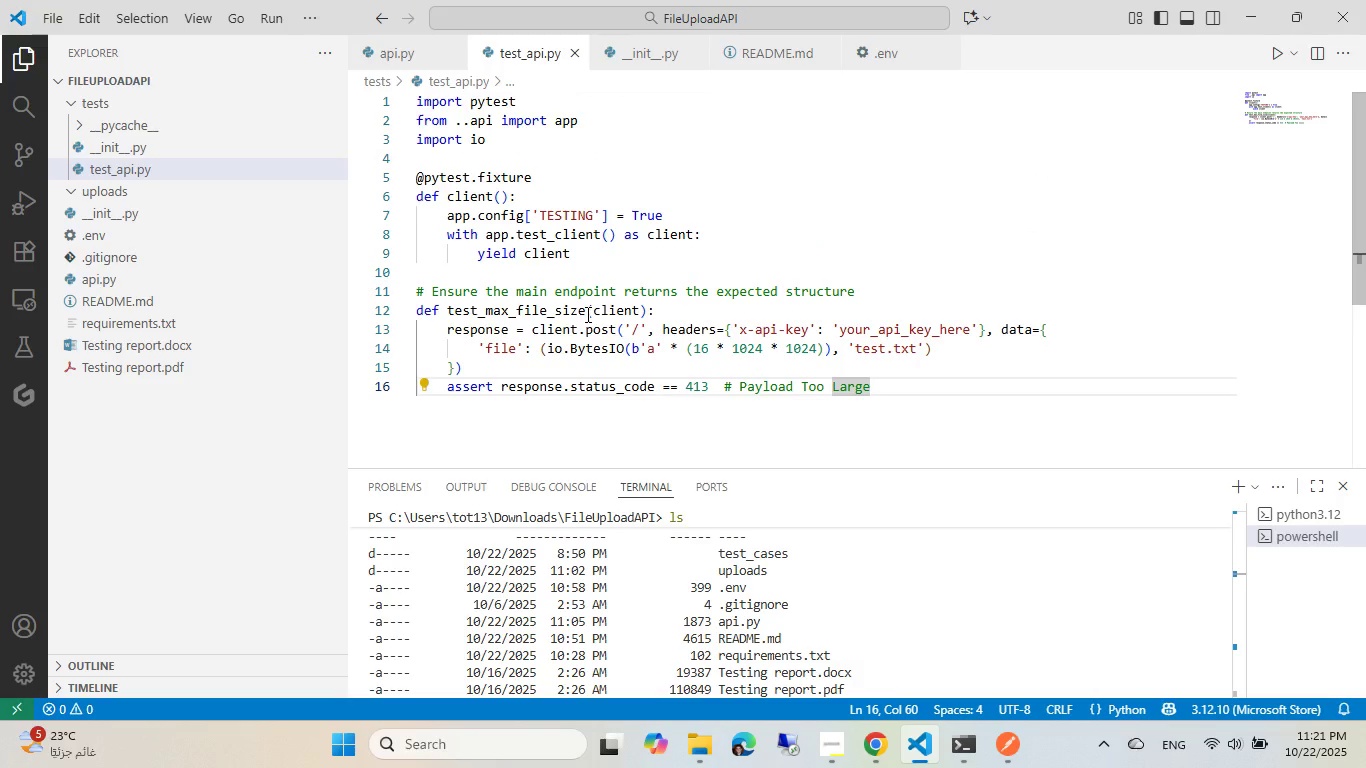 
key(Enter)
 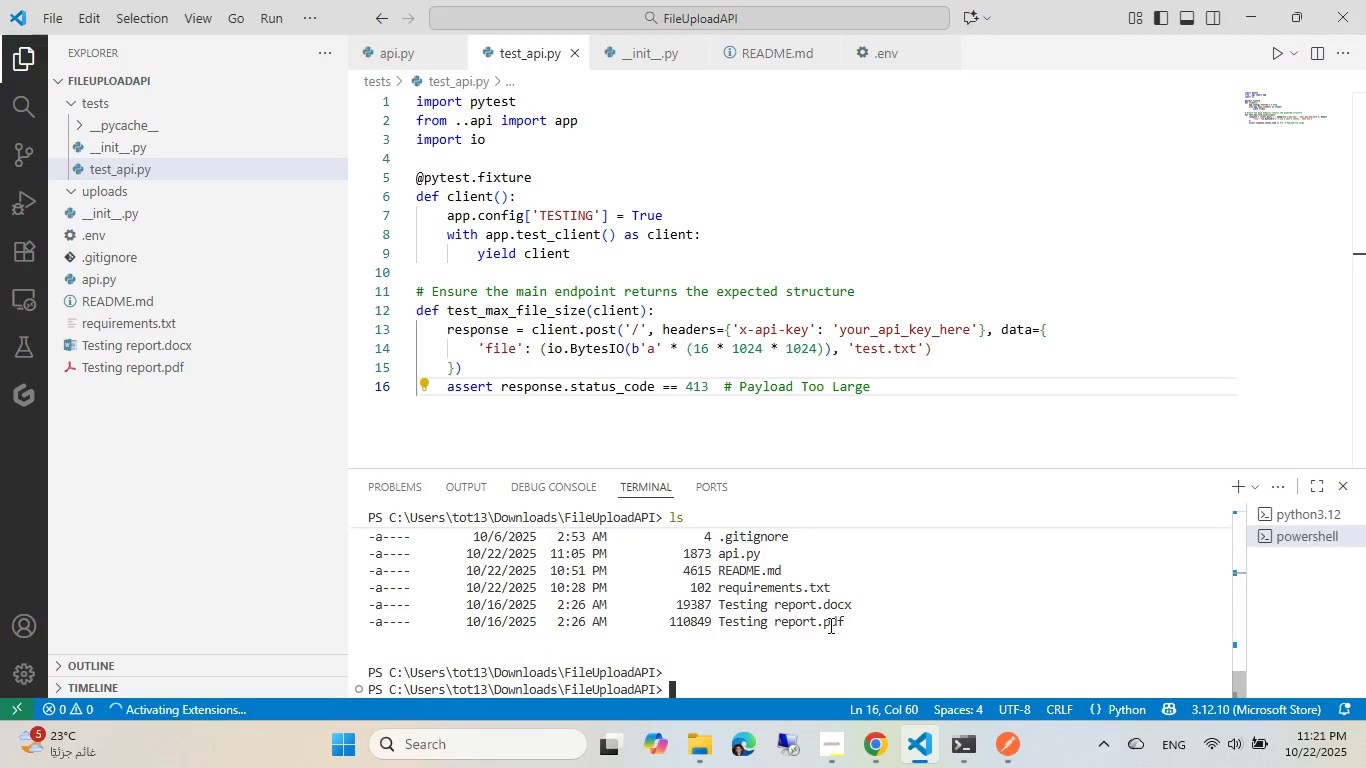 
type(pytest)
 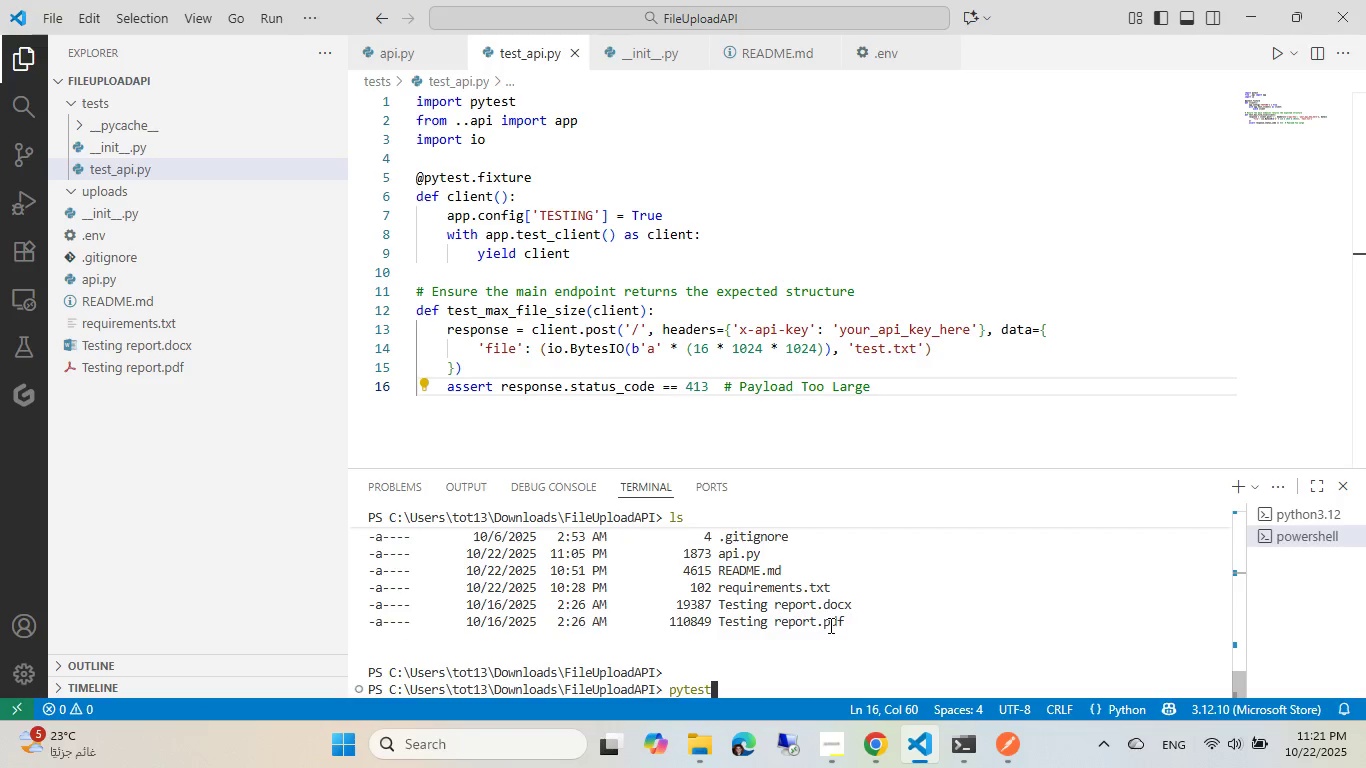 
key(Enter)
 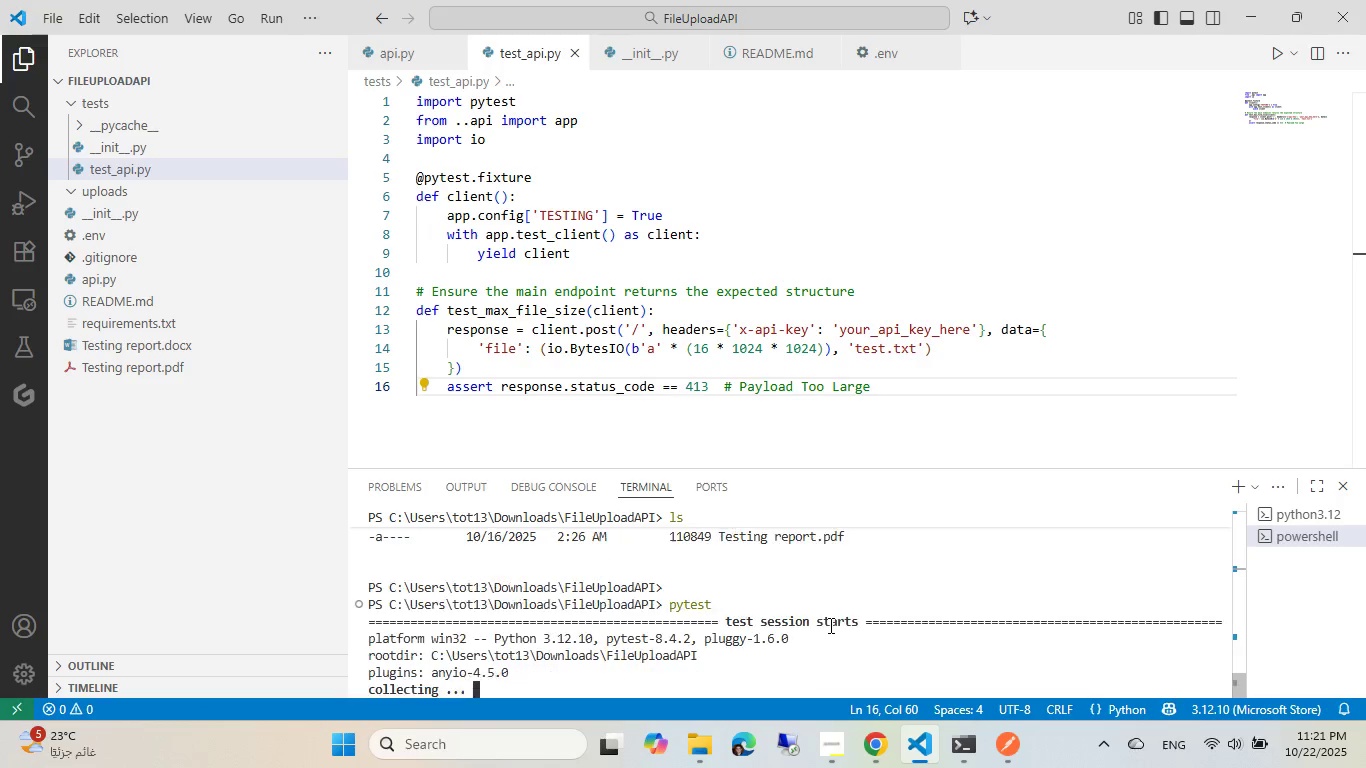 
wait(8.86)
 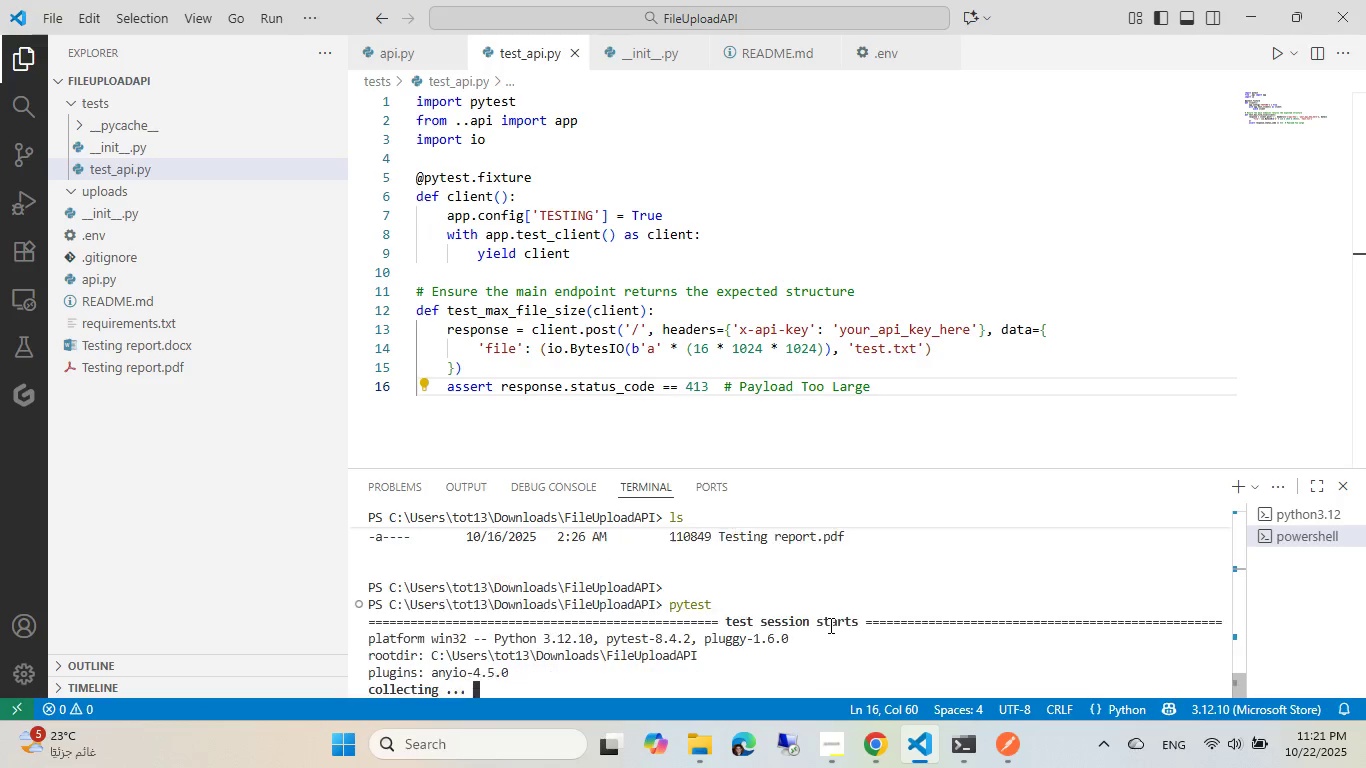 
double_click([701, 348])
 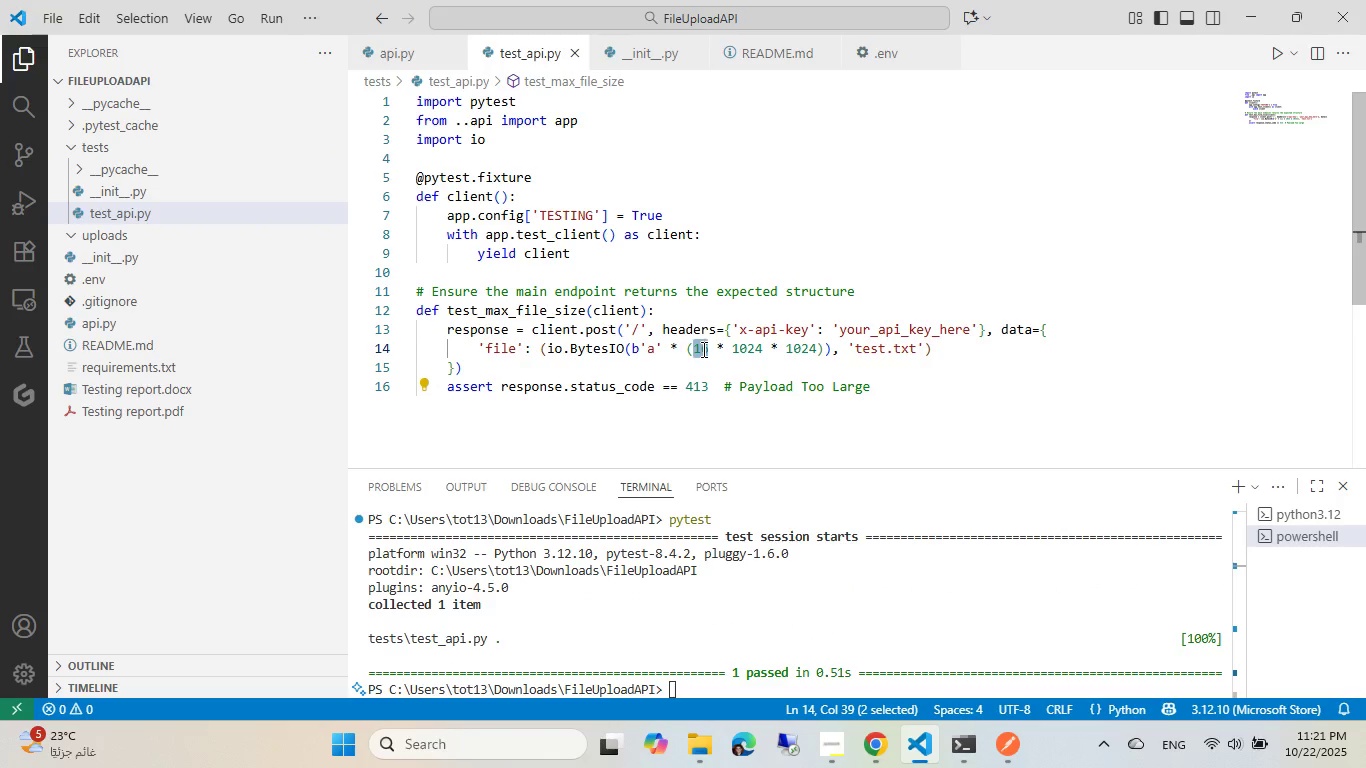 
key(Numpad1)
 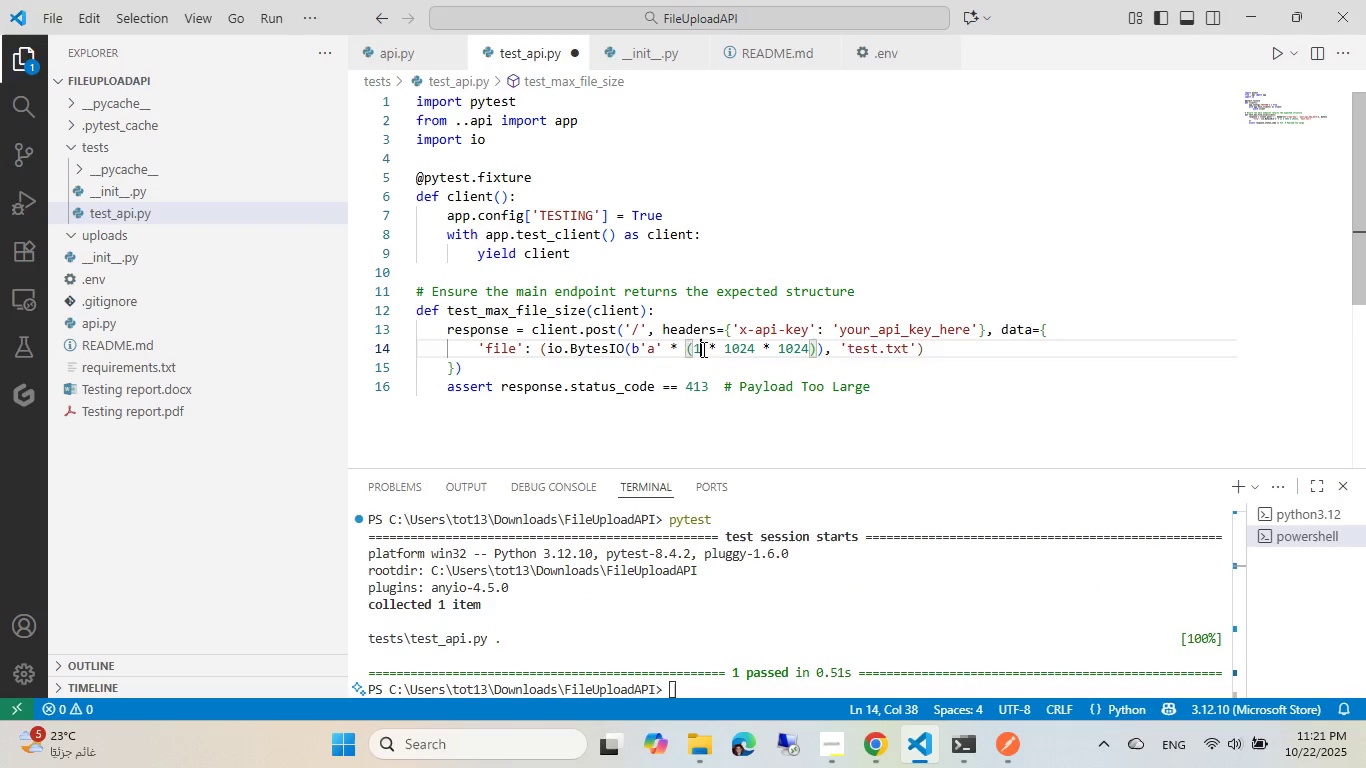 
key(Control+ControlLeft)
 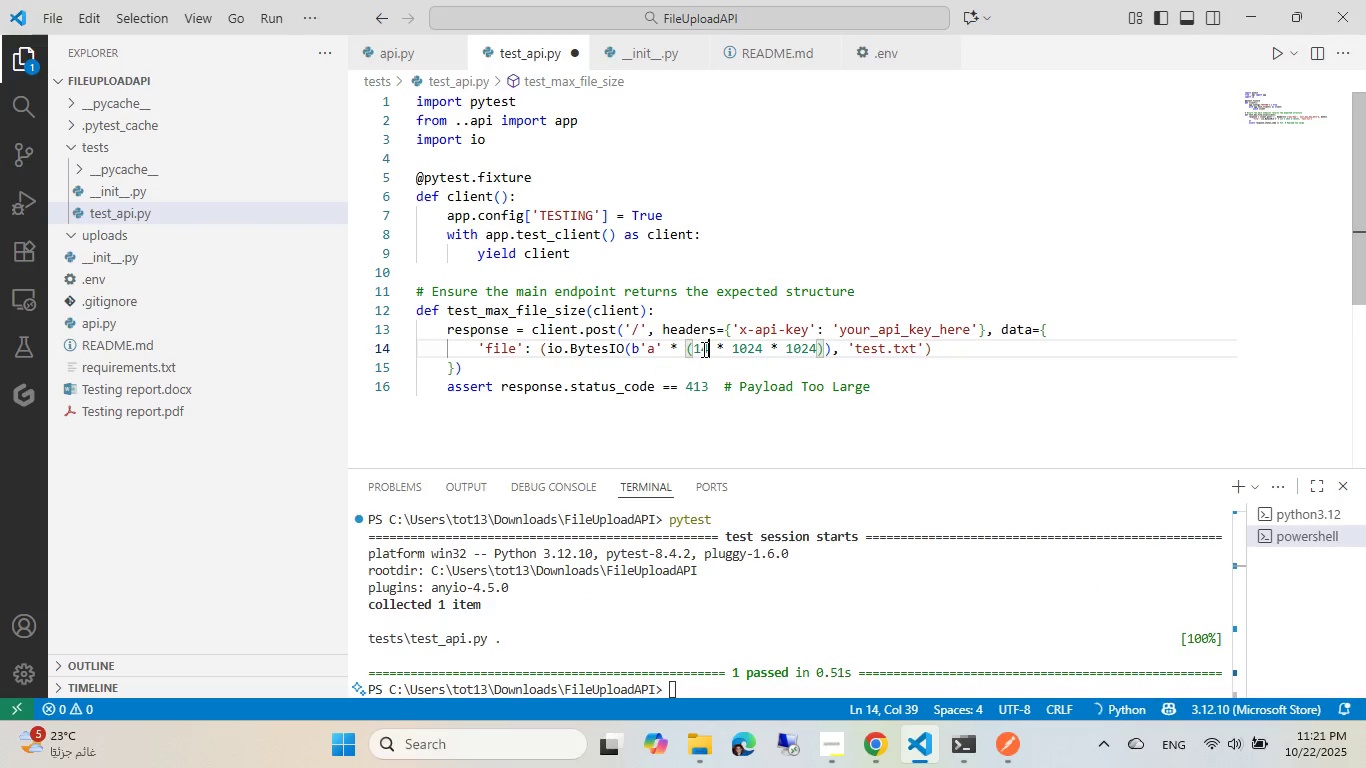 
key(Control+S)
 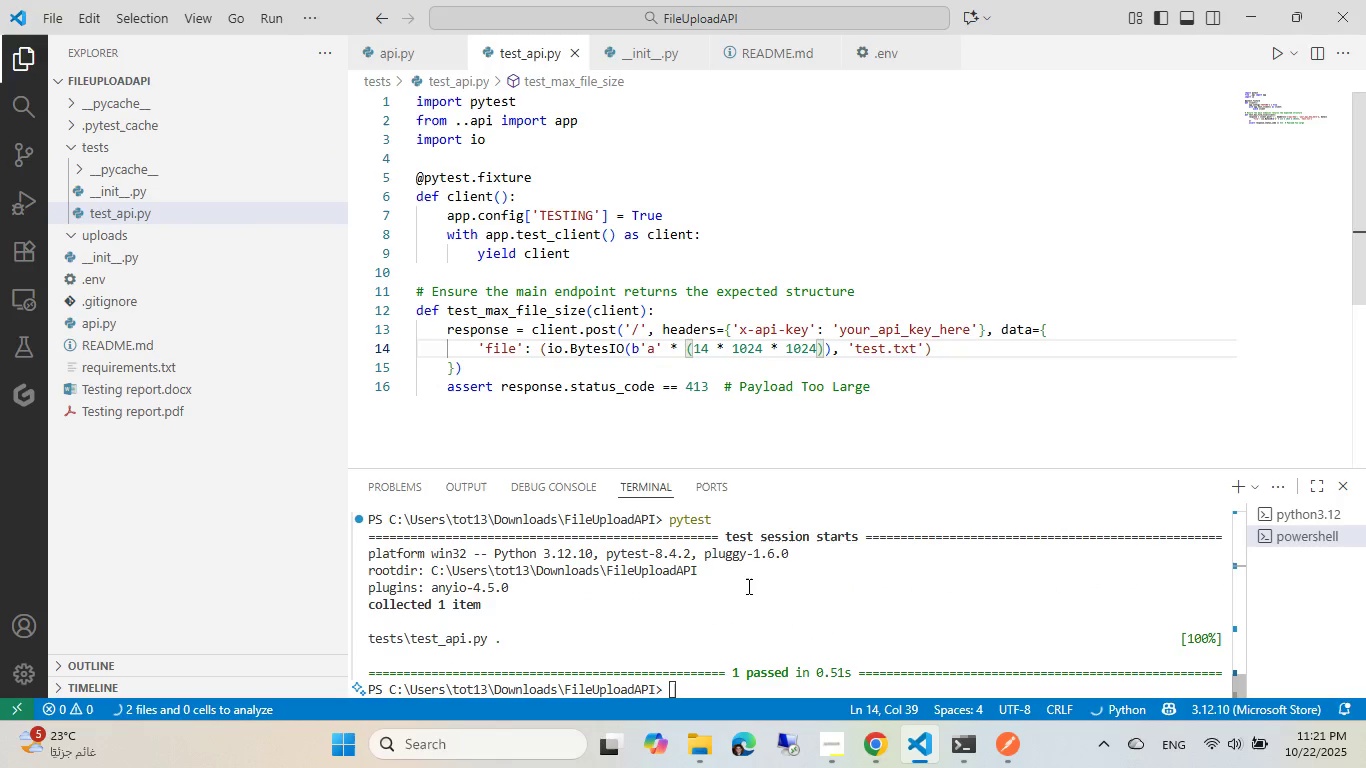 
left_click([747, 586])
 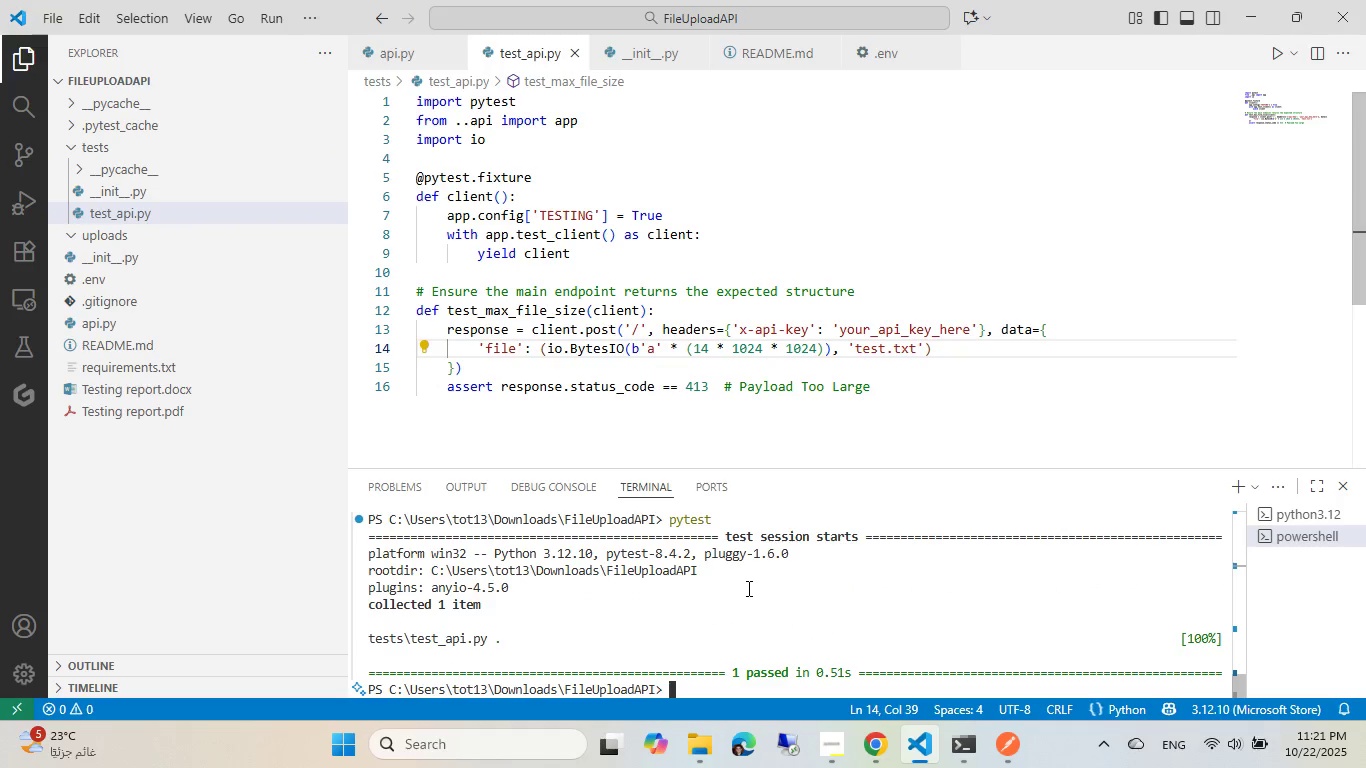 
key(ArrowUp)
 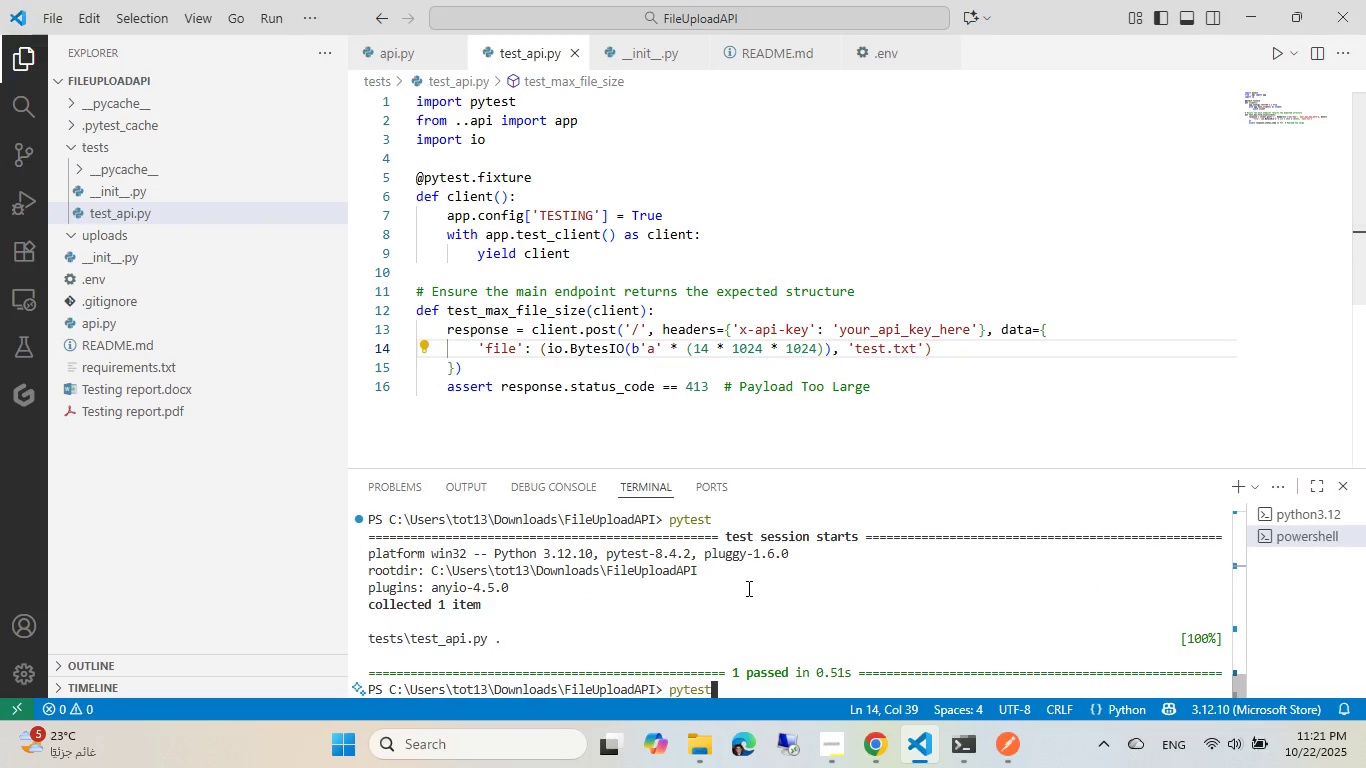 
key(Enter)
 